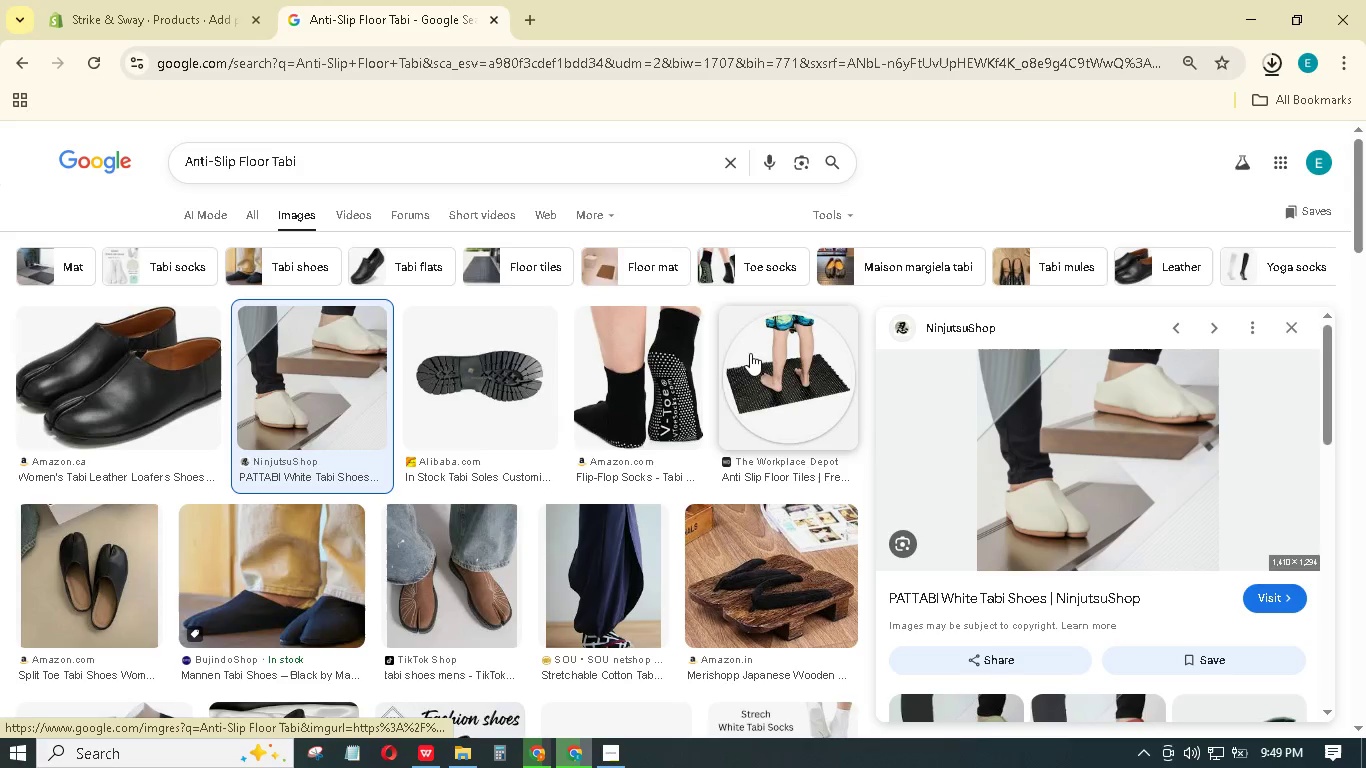 
left_click([159, 0])
 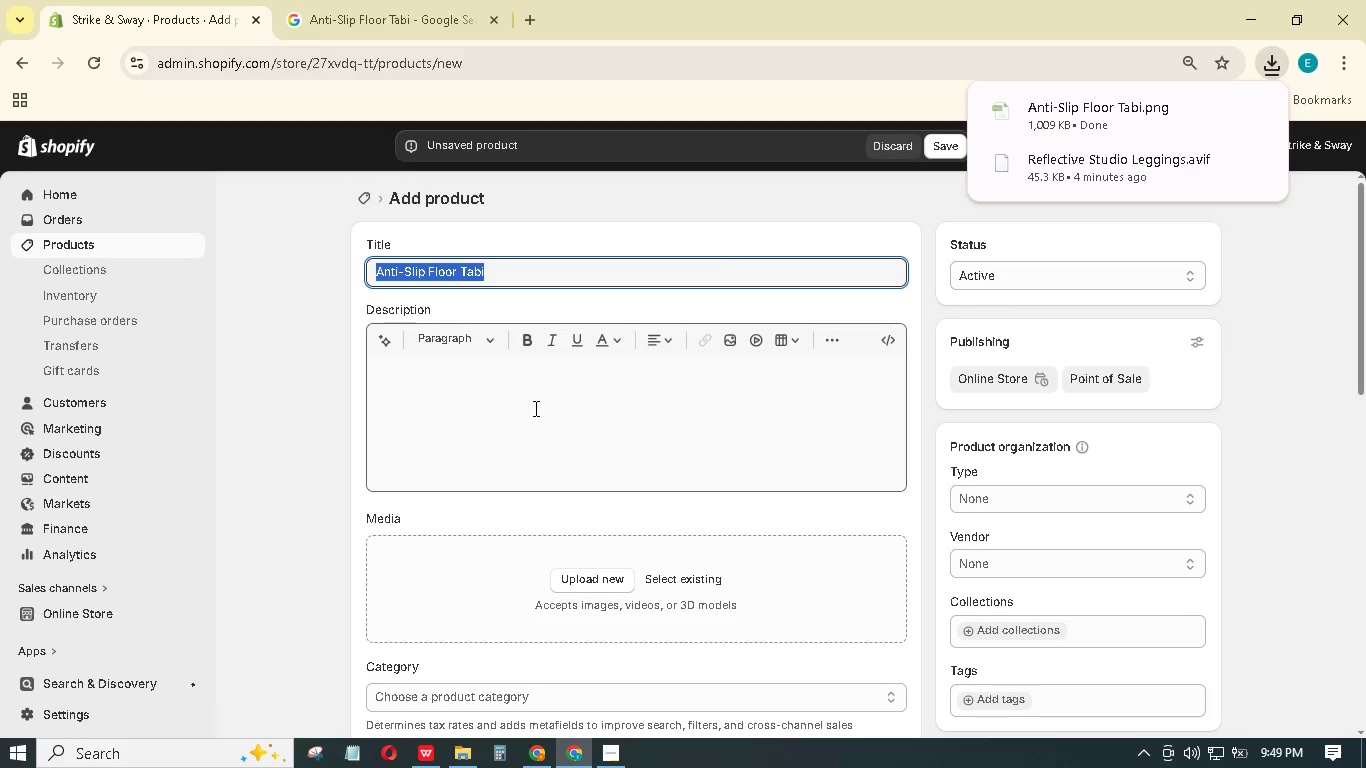 
left_click([609, 571])
 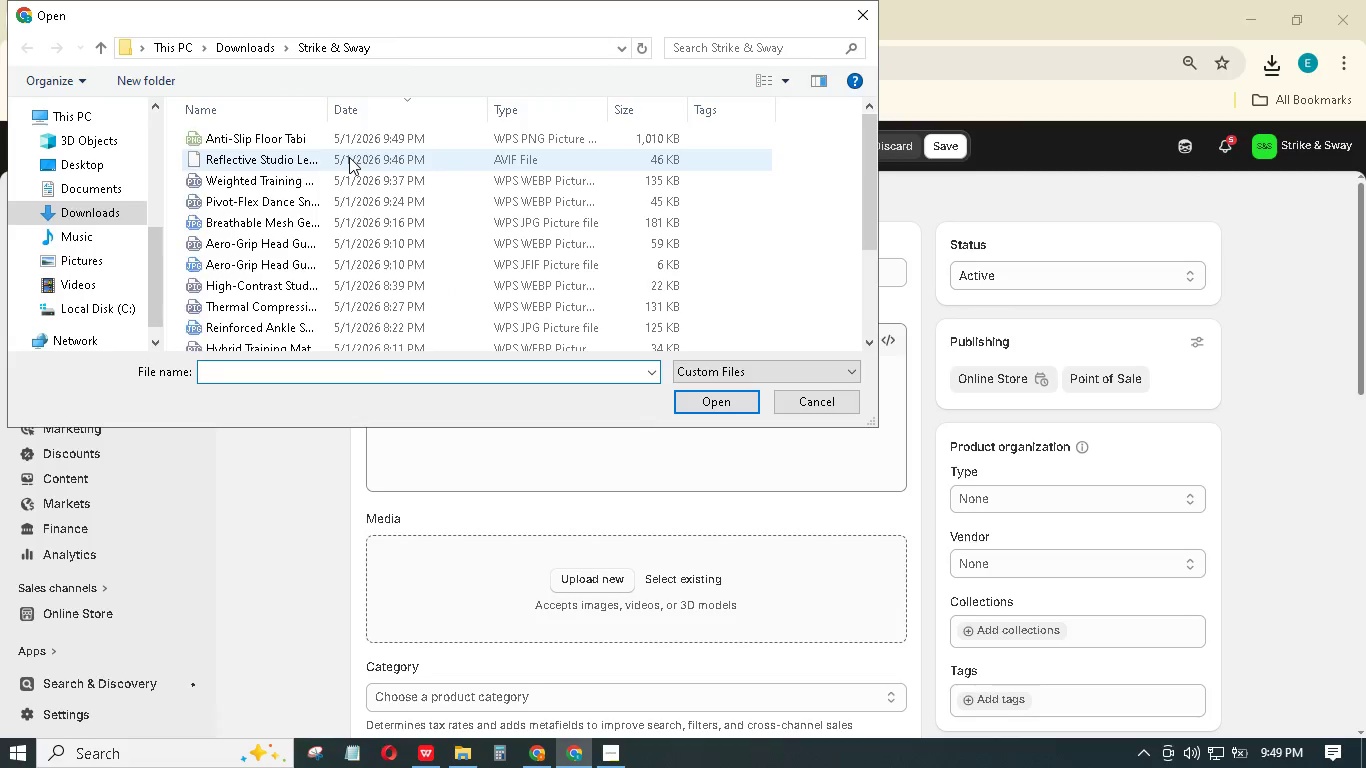 
left_click([358, 145])
 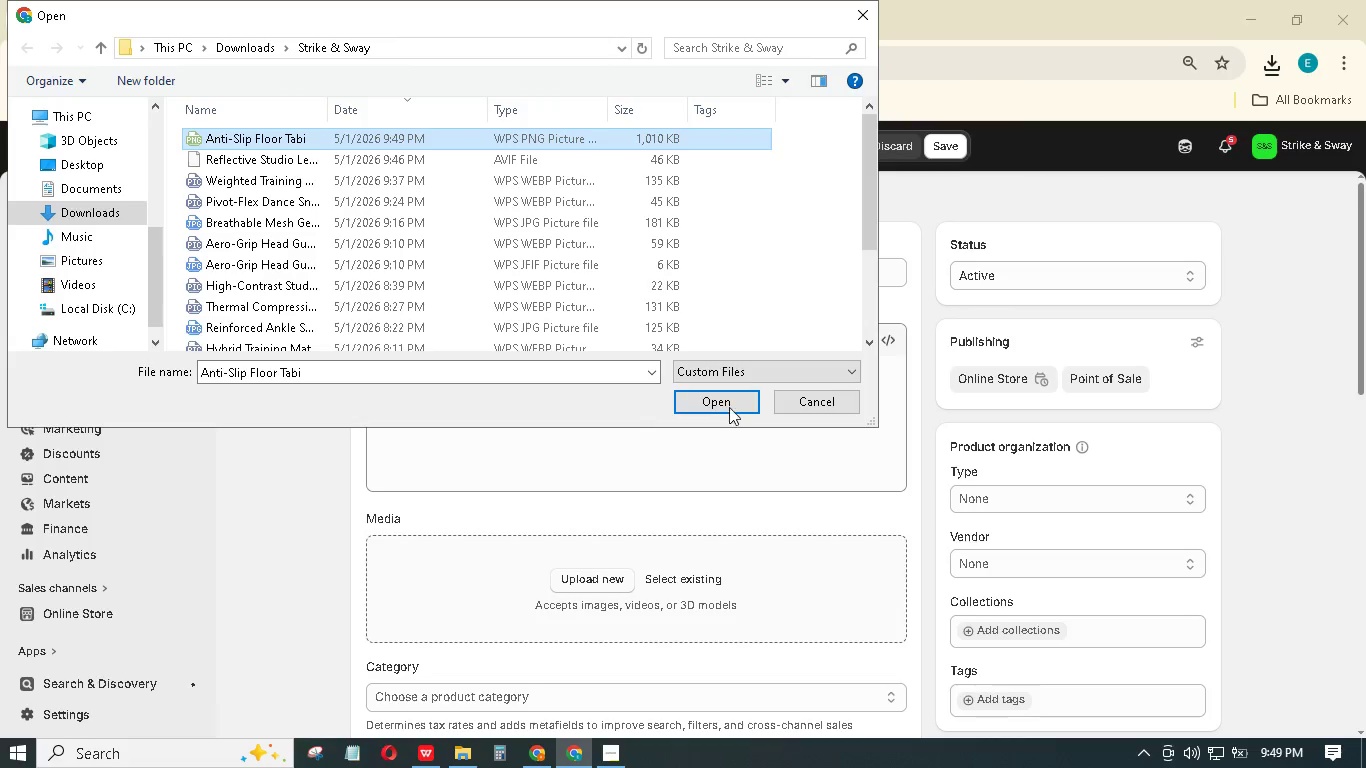 
left_click([727, 401])
 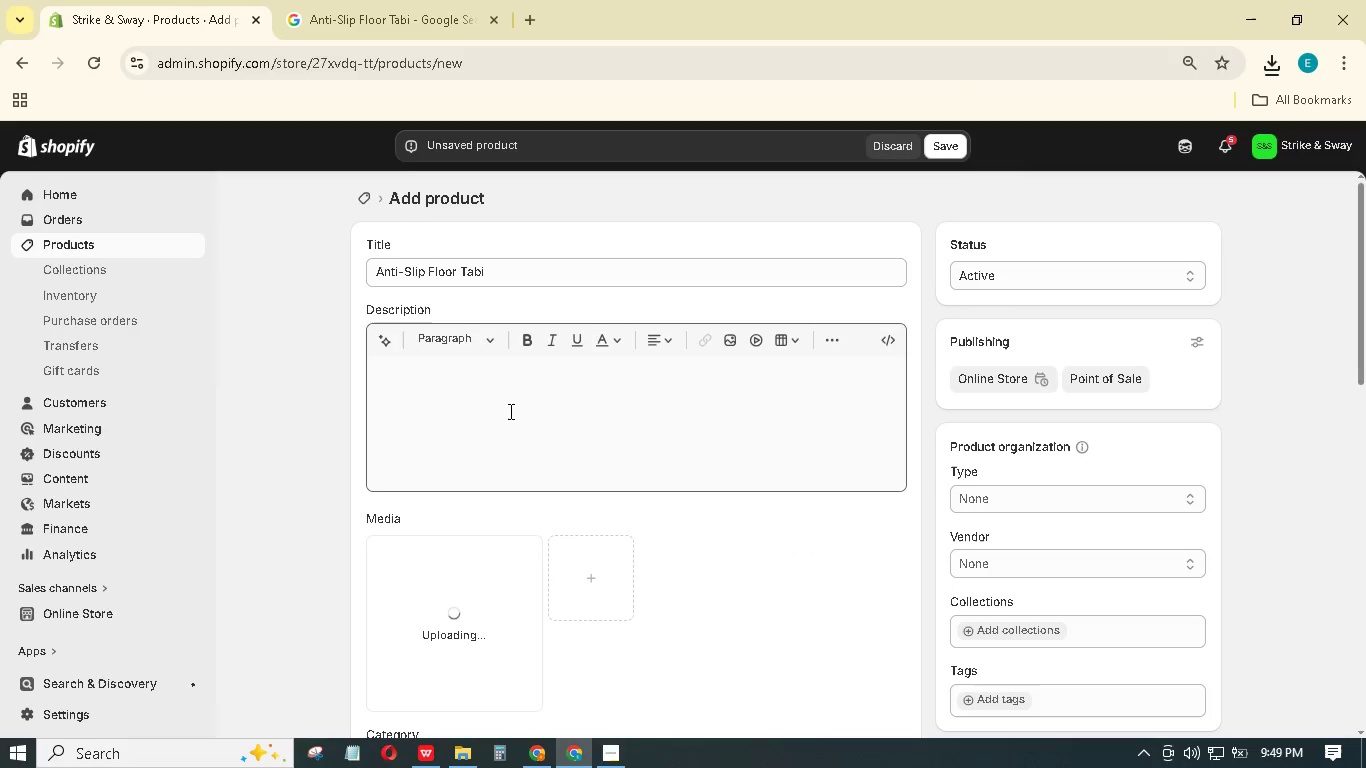 
left_click([509, 406])
 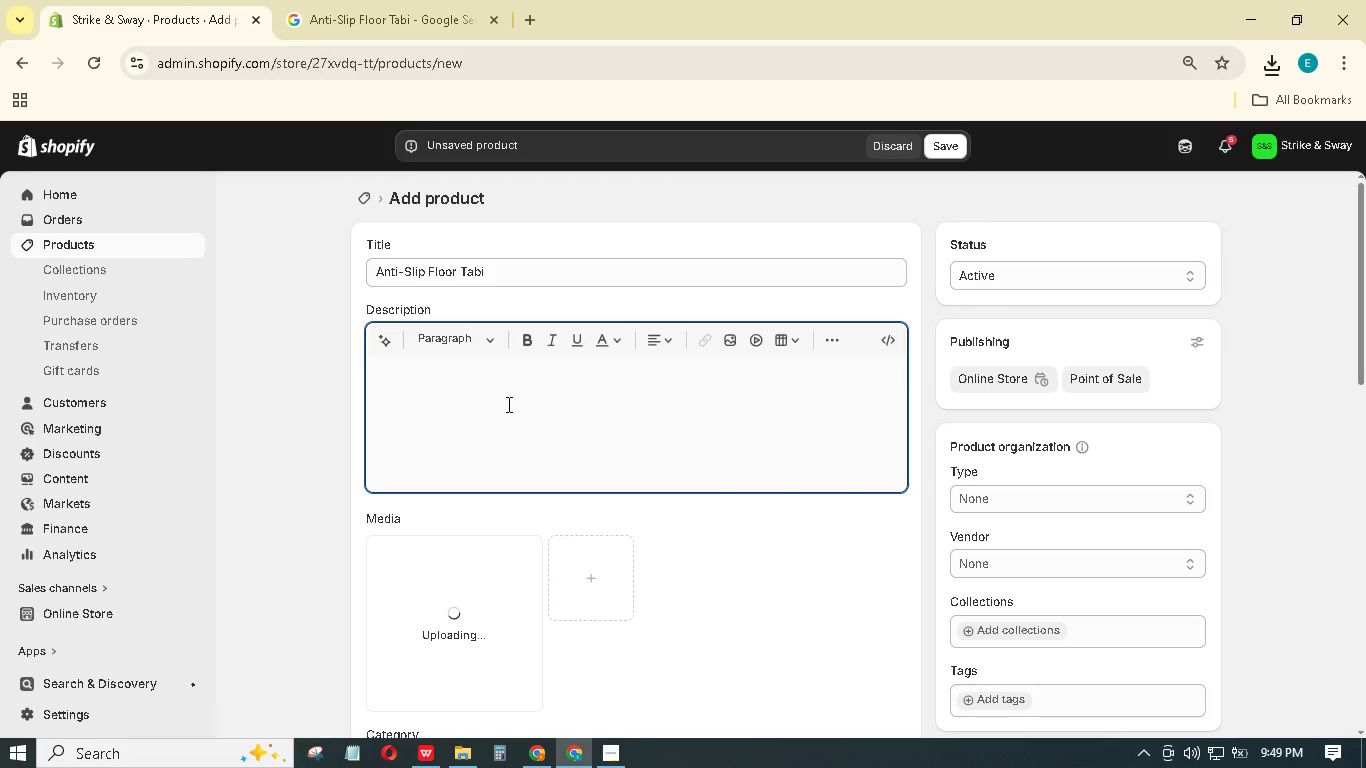 
type(Barefoot Feel, Grip You Can Trust)
 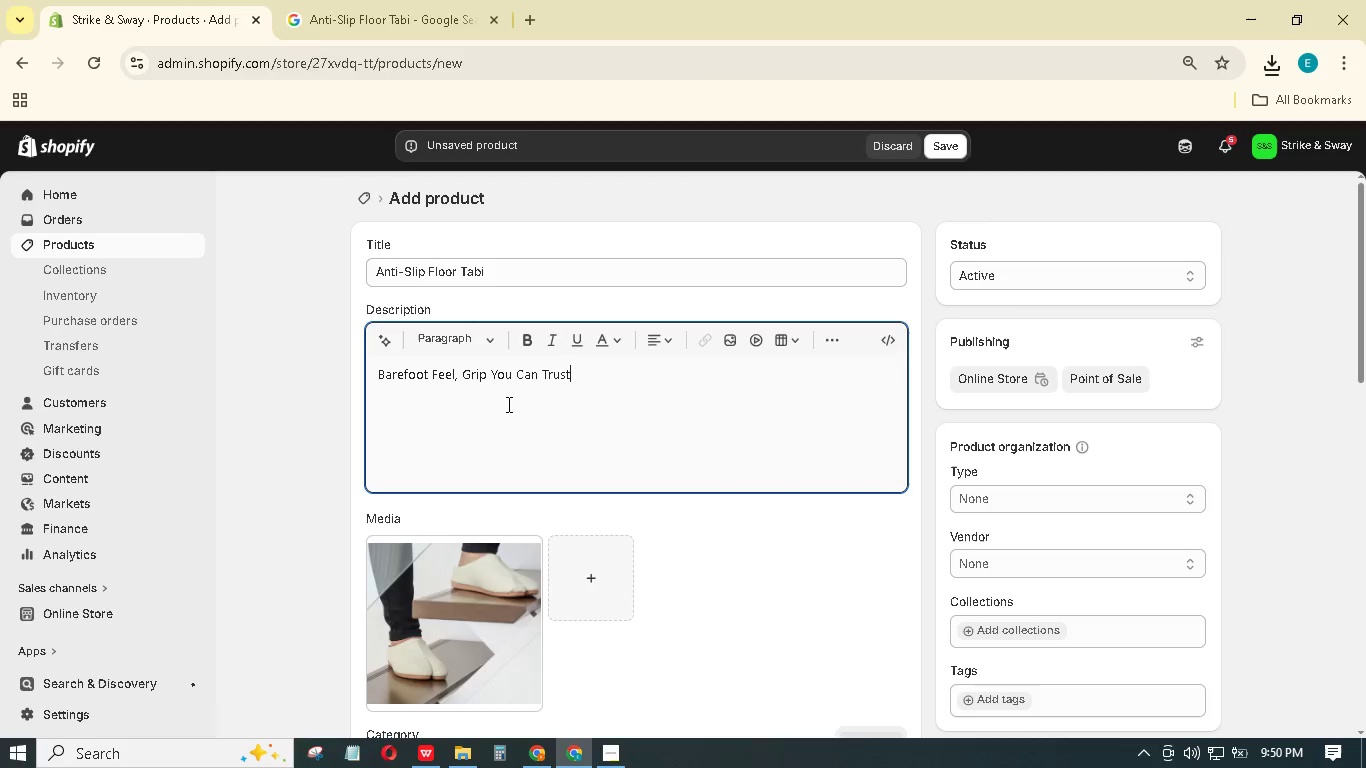 
key(Enter)
 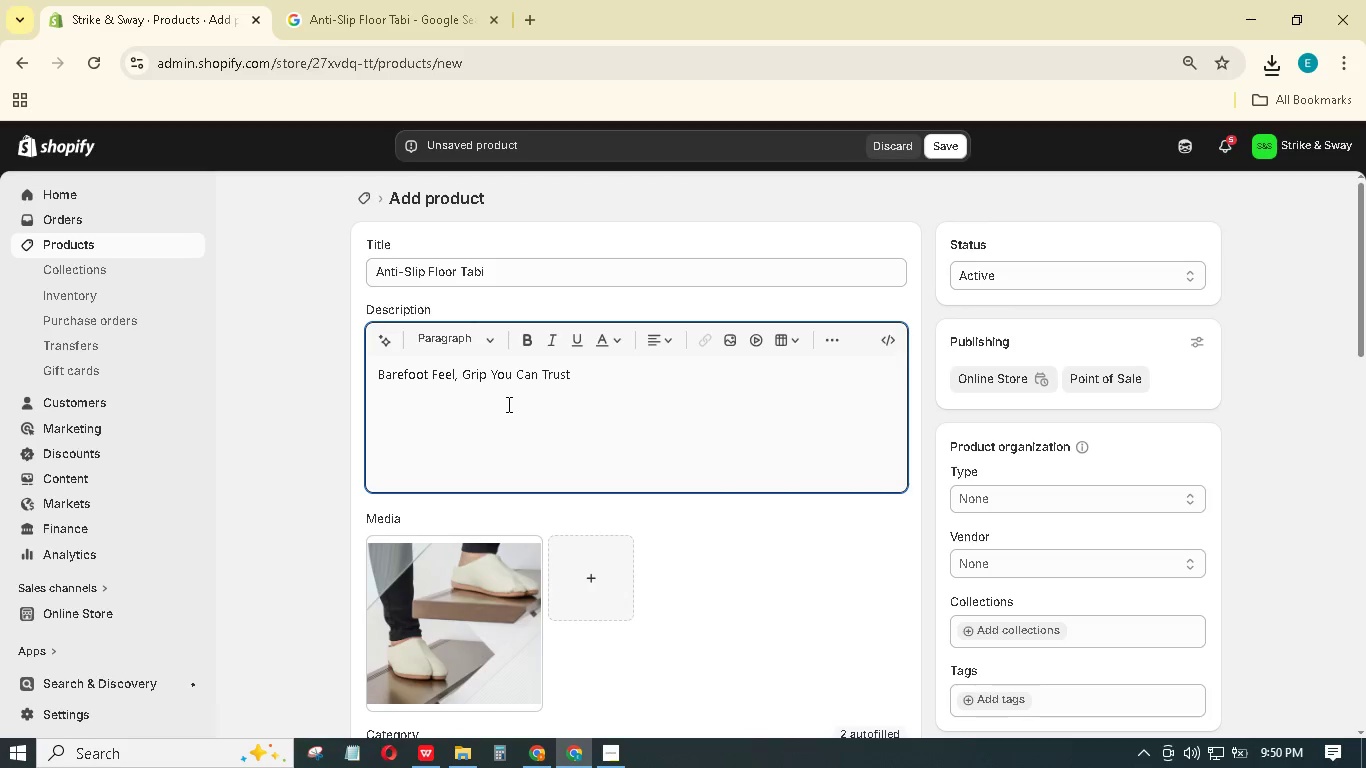 
type(These tabi socks sepata)
key(Backspace)
key(Backspace)
type(rate your big toe from the others, improving balance and ground feel.)
 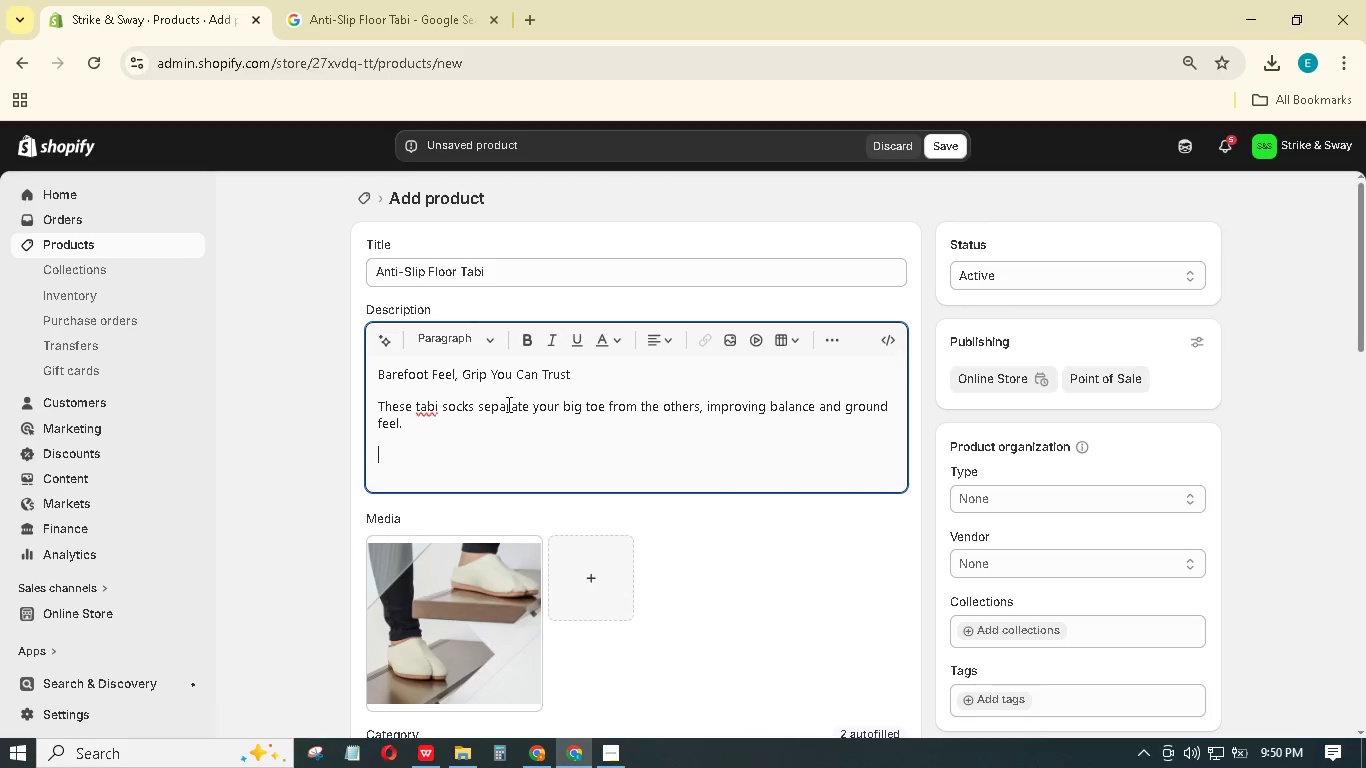 
key(Enter)
 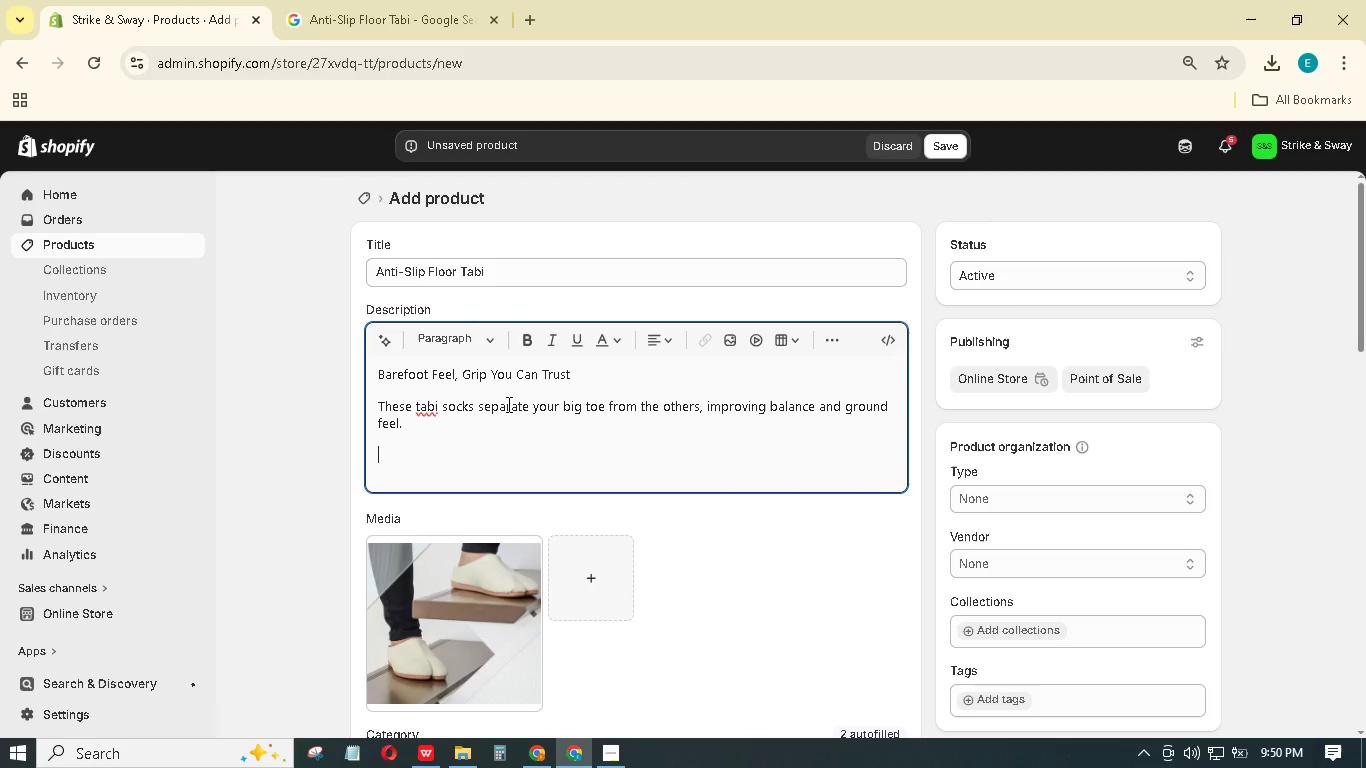 
type(Why studios recommend them:)
 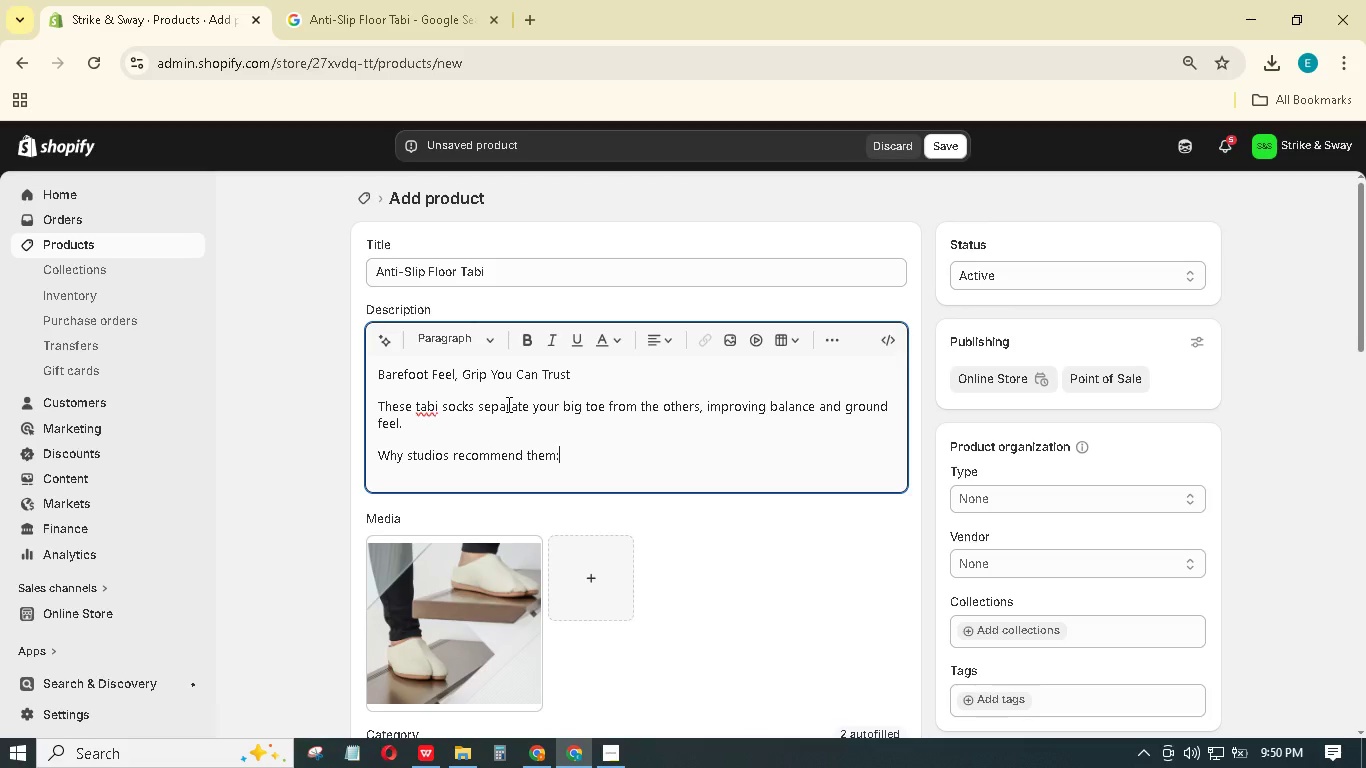 
key(Enter)
 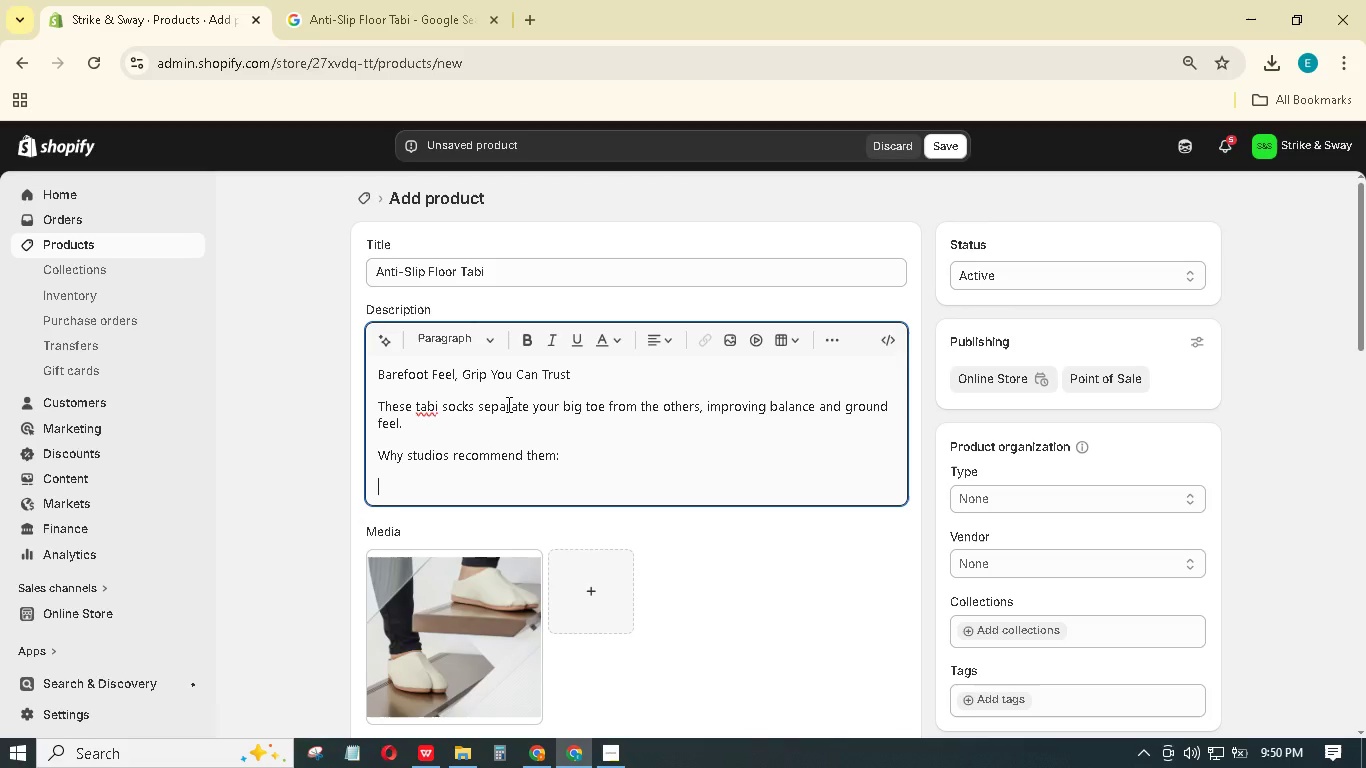 
hold_key(key=ShiftLeft, duration=1.5)
 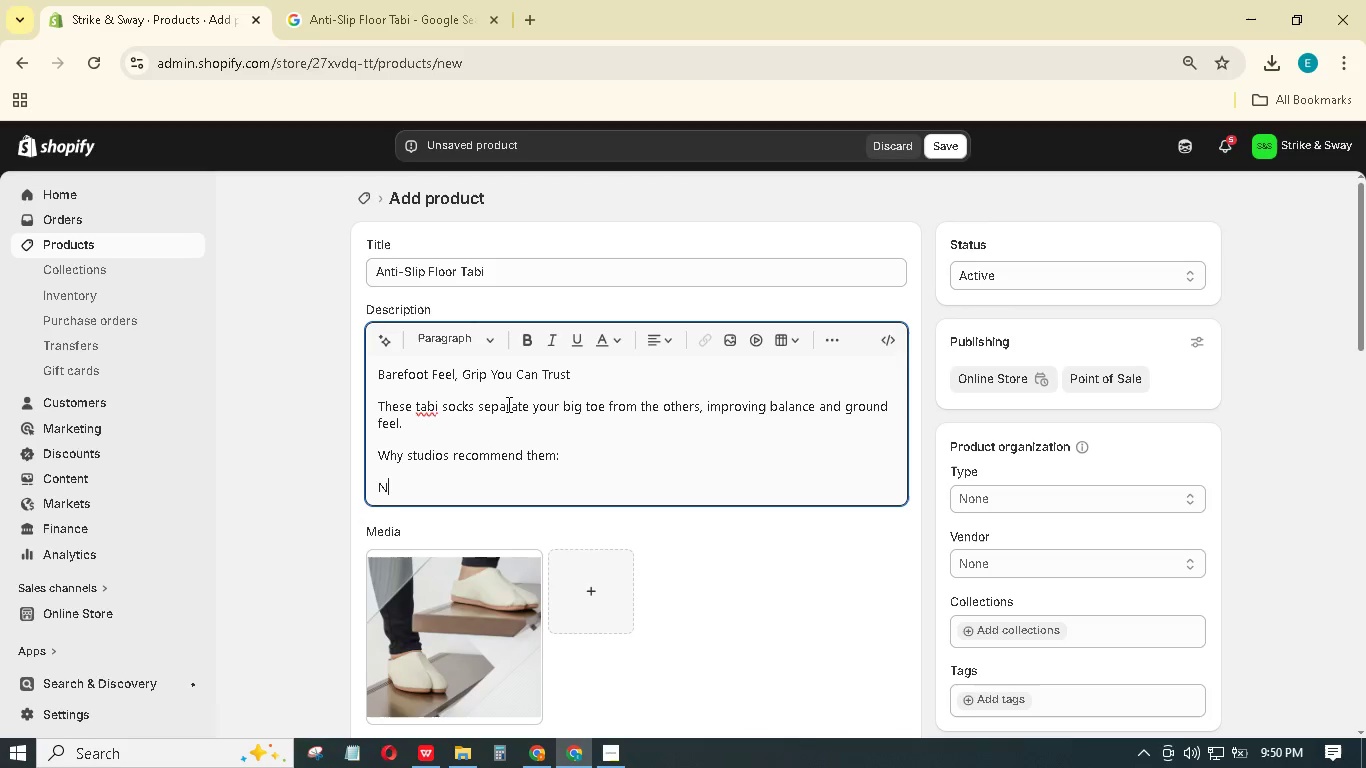 
type(Non-slip silicone dots - Entire sole cob)
key(Backspace)
type(verage.)
 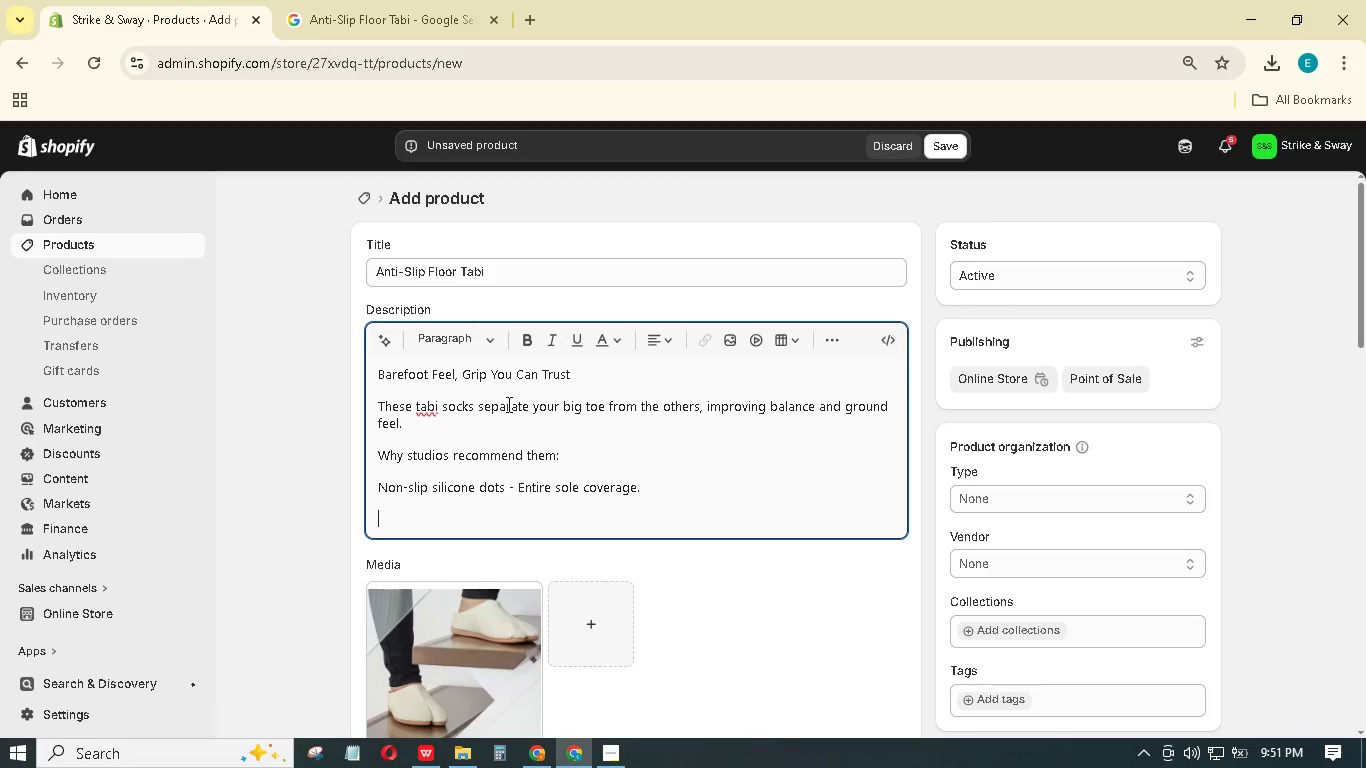 
 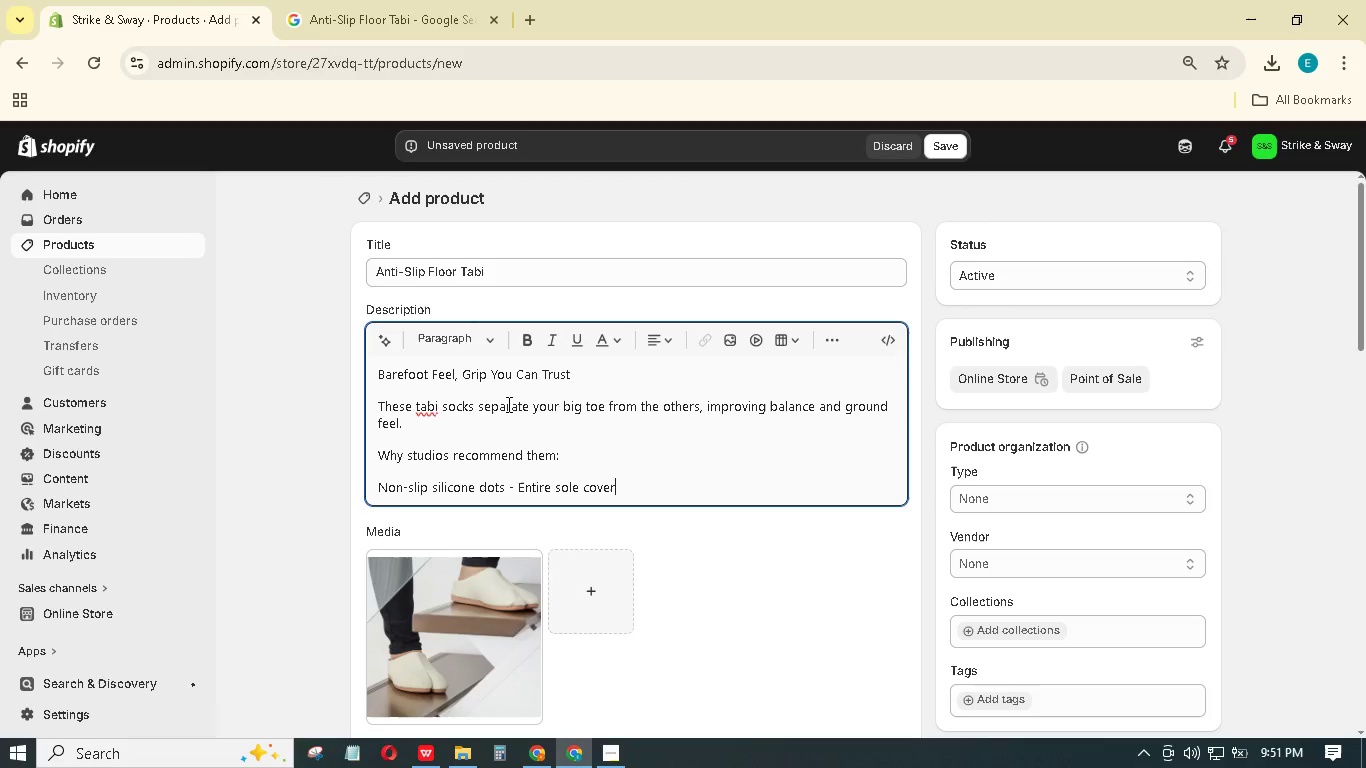 
key(Enter)
 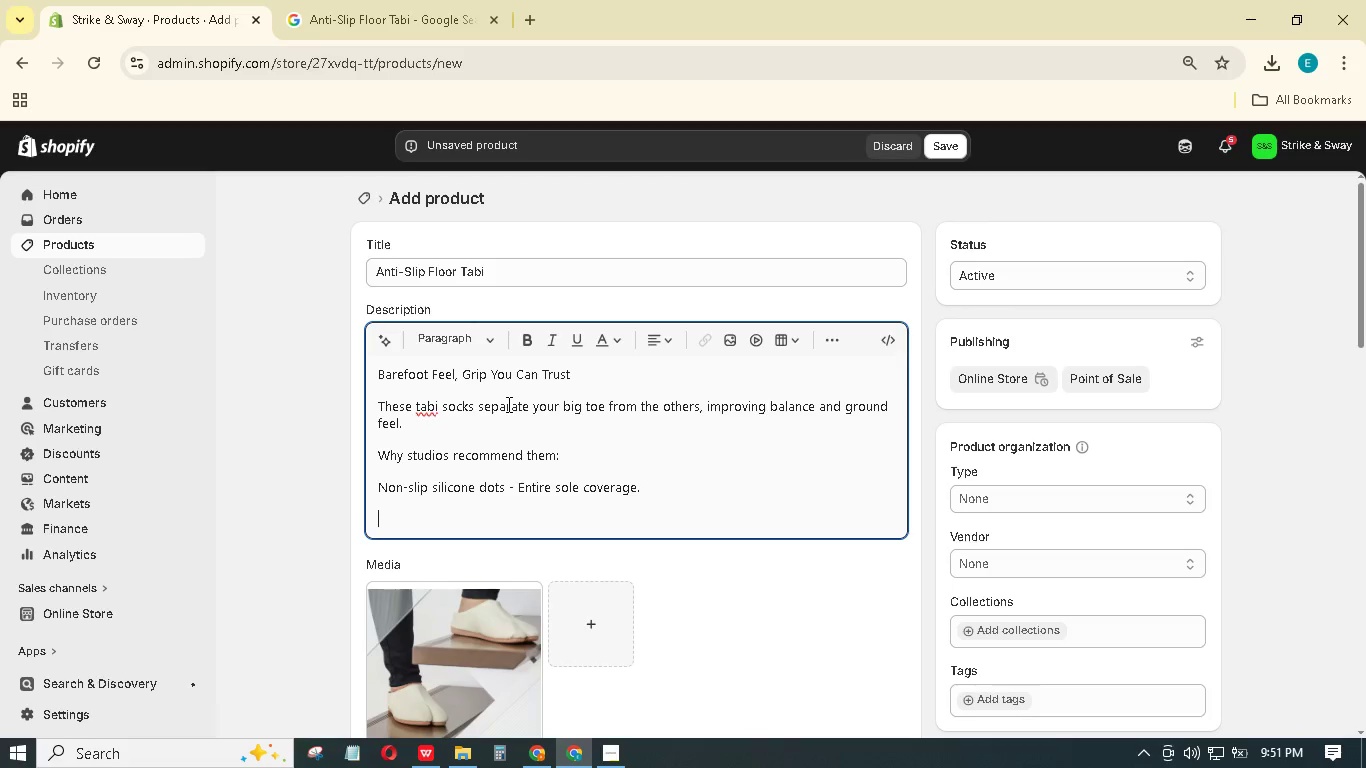 
type(Split toe design - Enhances proprioception)
 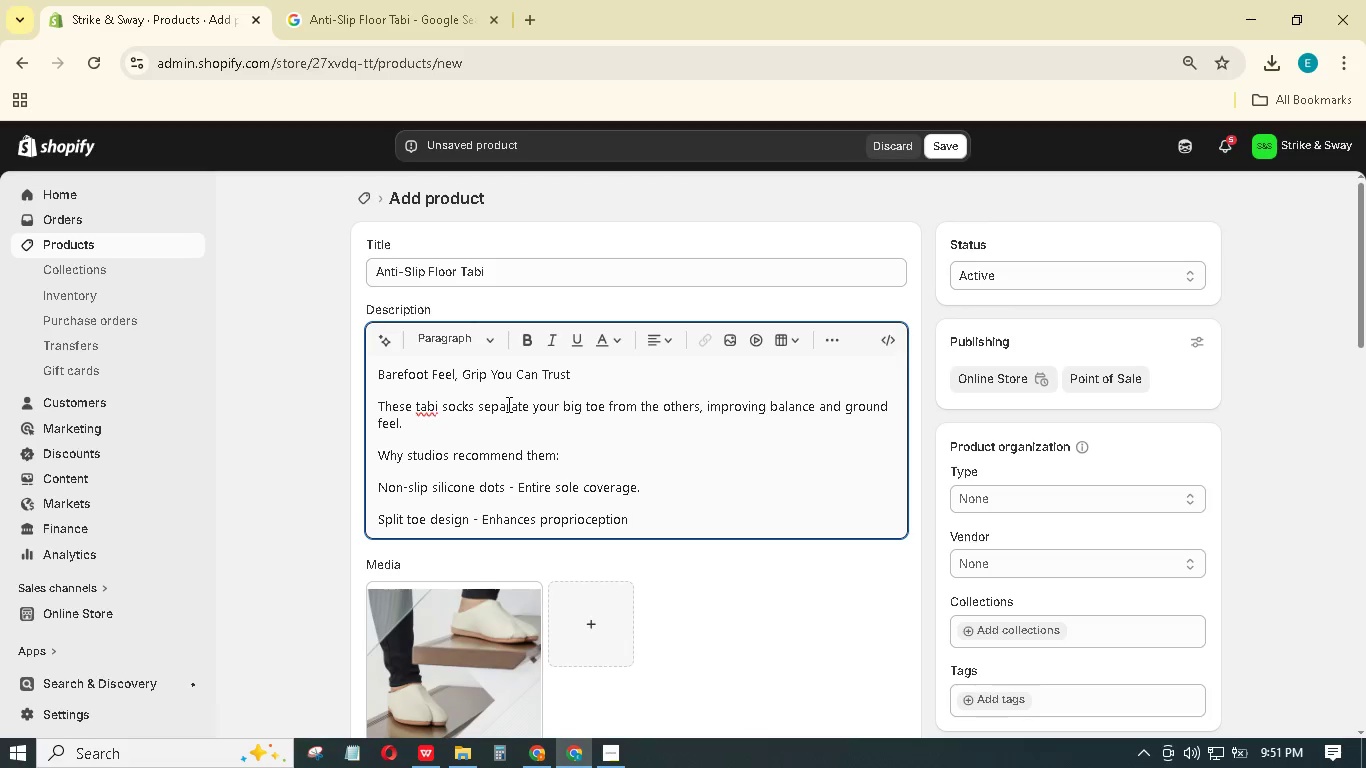 
key(Enter)
 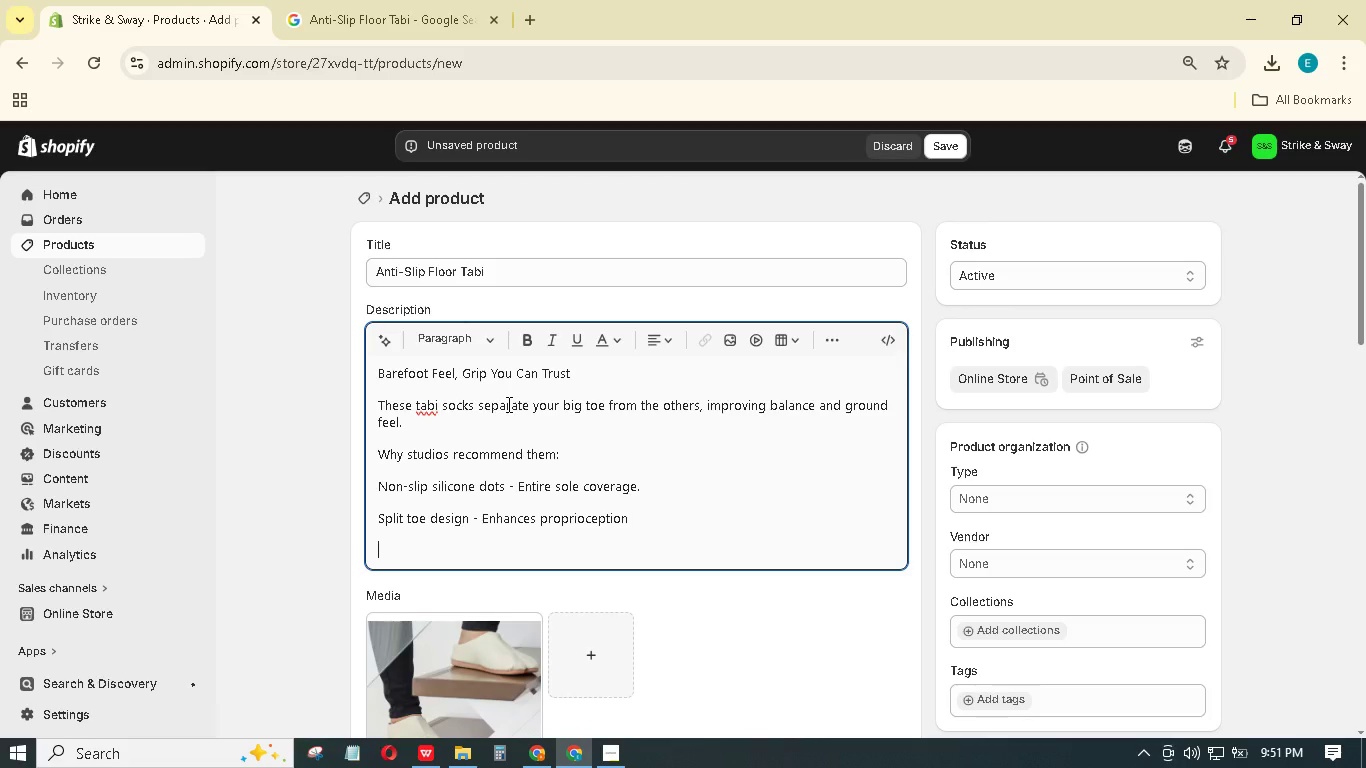 
key(Shift+ShiftLeft)
 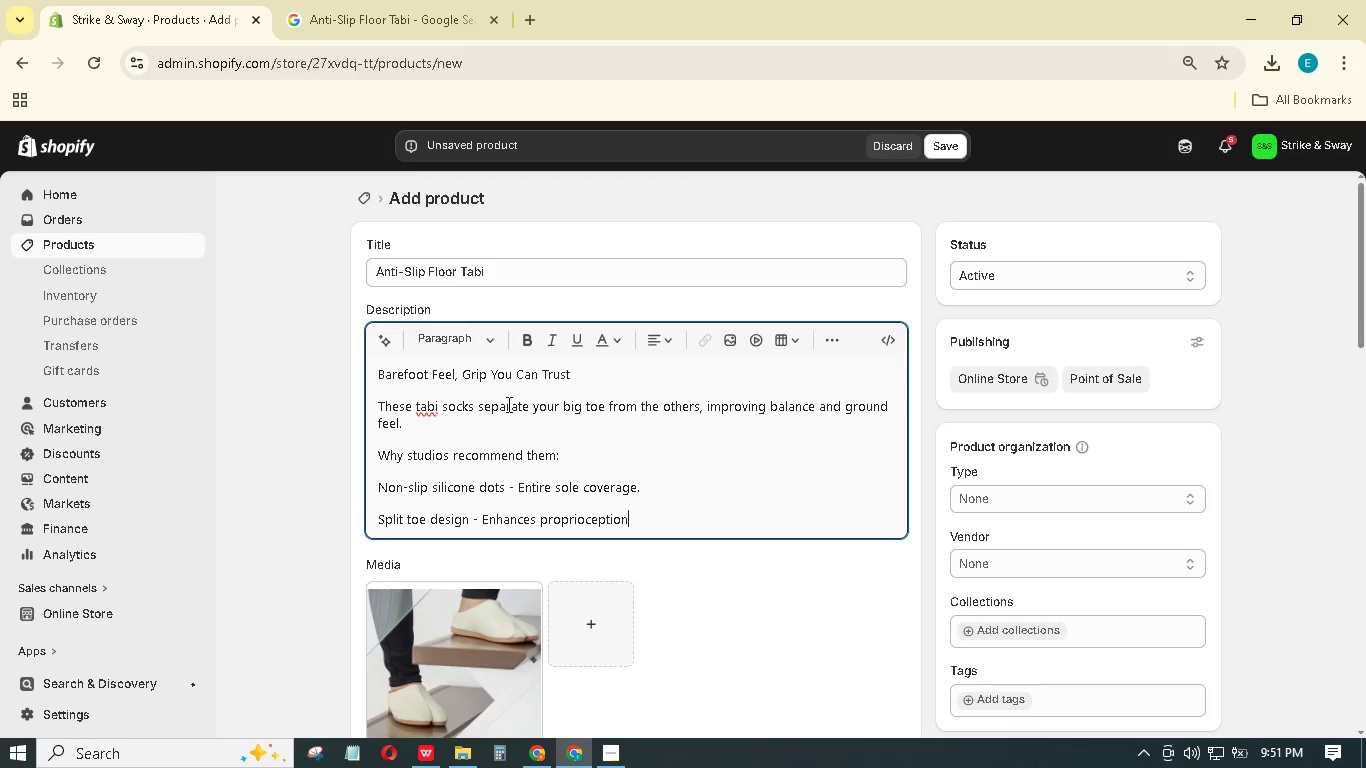 
key(Backspace)
 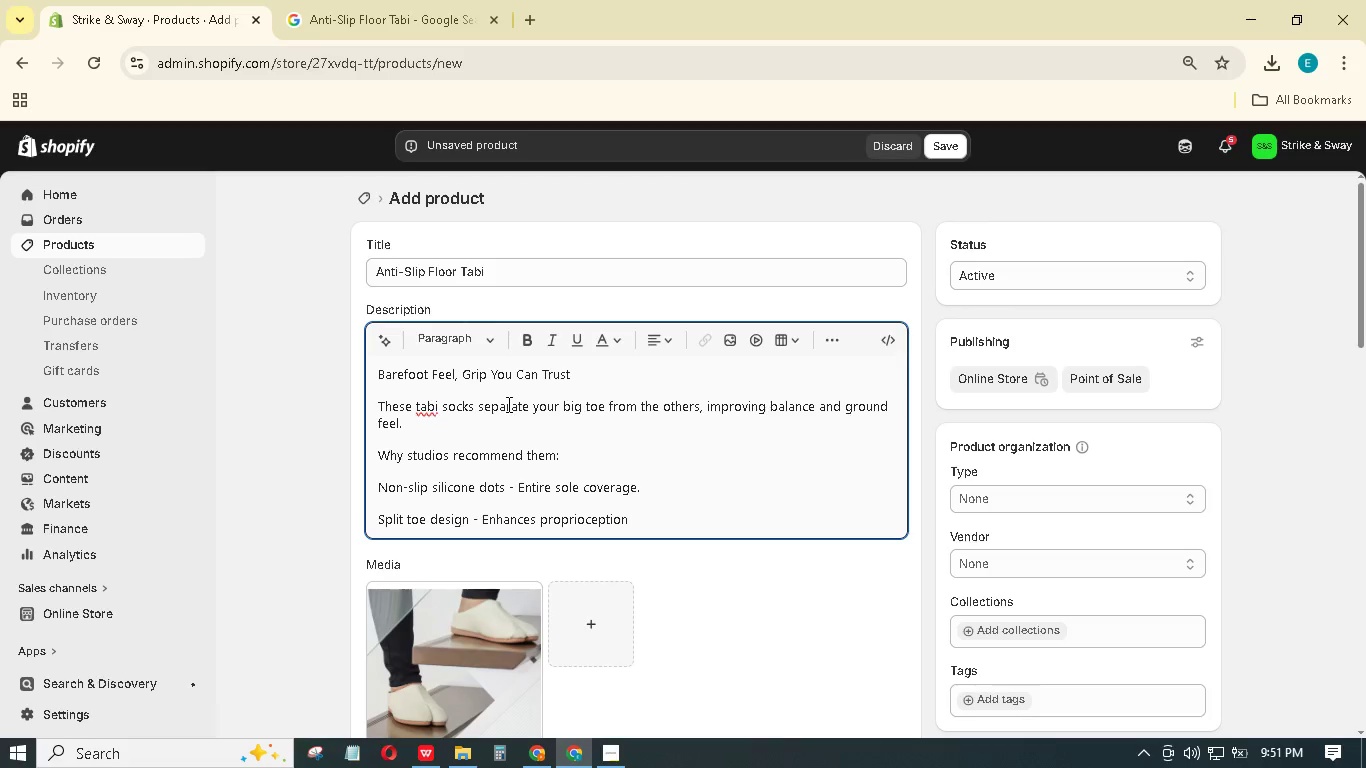 
key(Period)
 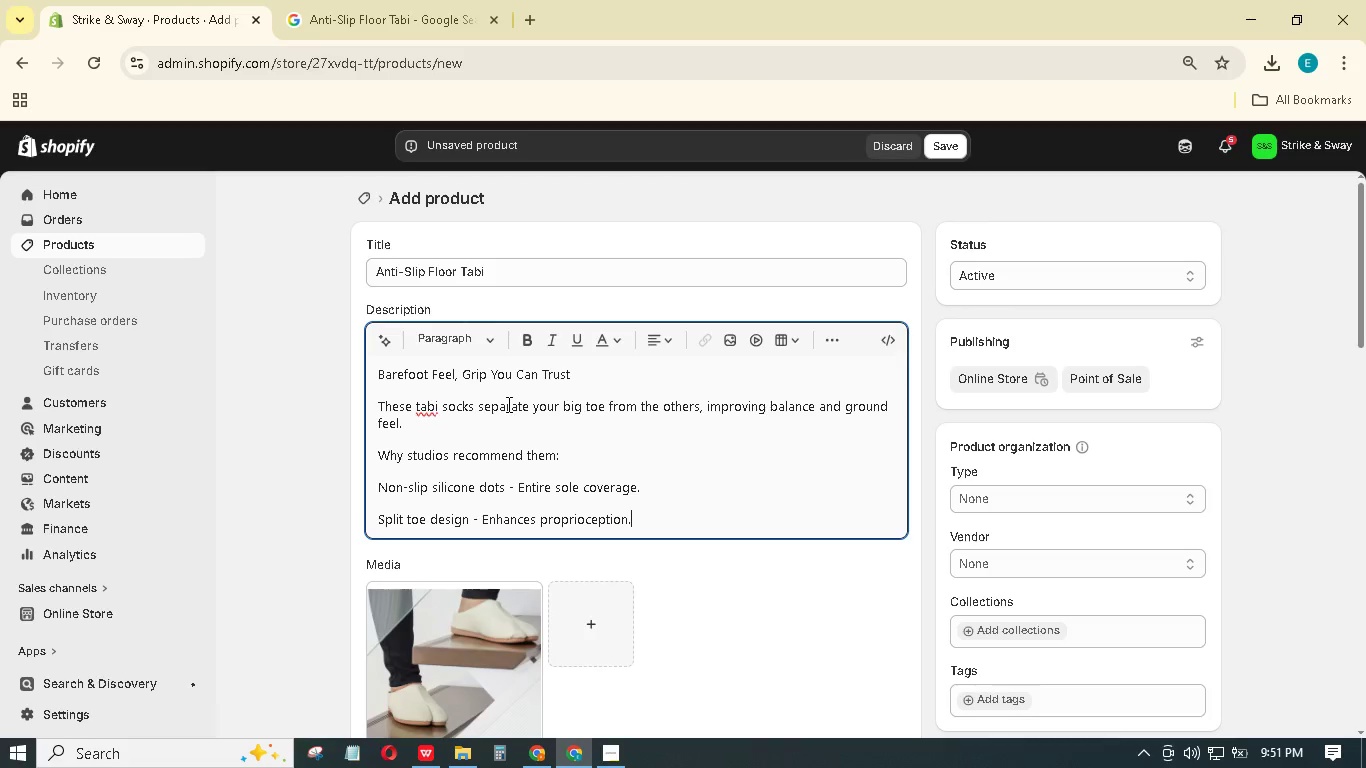 
key(Enter)
 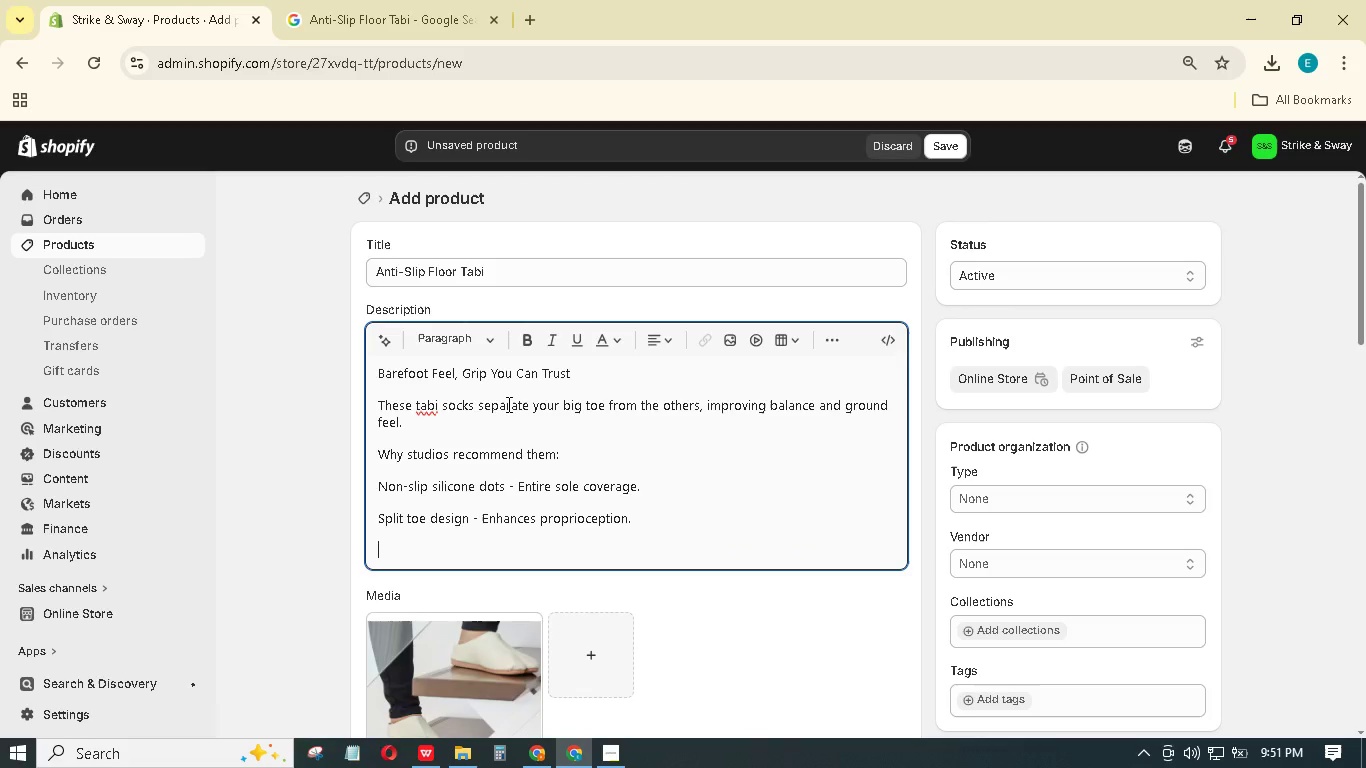 
type(Breathable cotton blend - - )
key(Backspace)
key(Backspace)
type(Prevents sweat buildup.)
 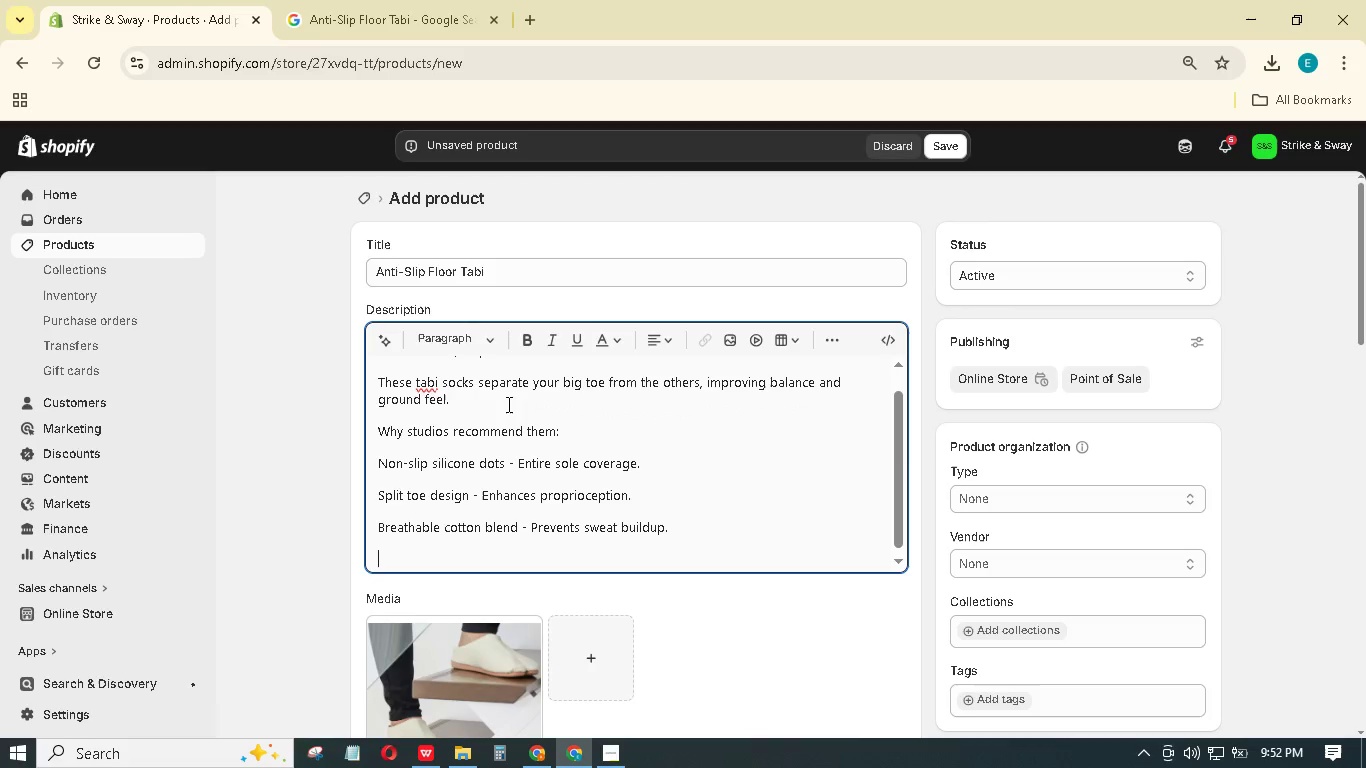 
 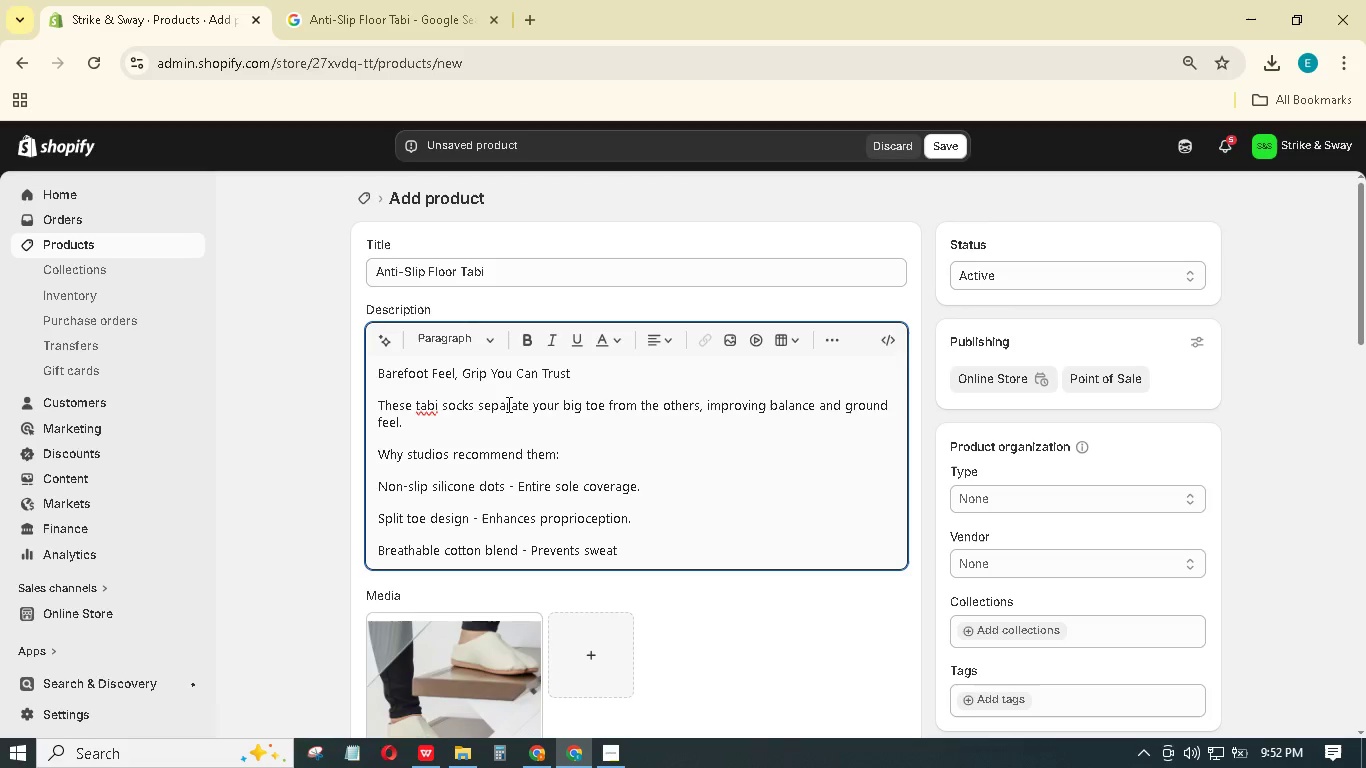 
key(Enter)
 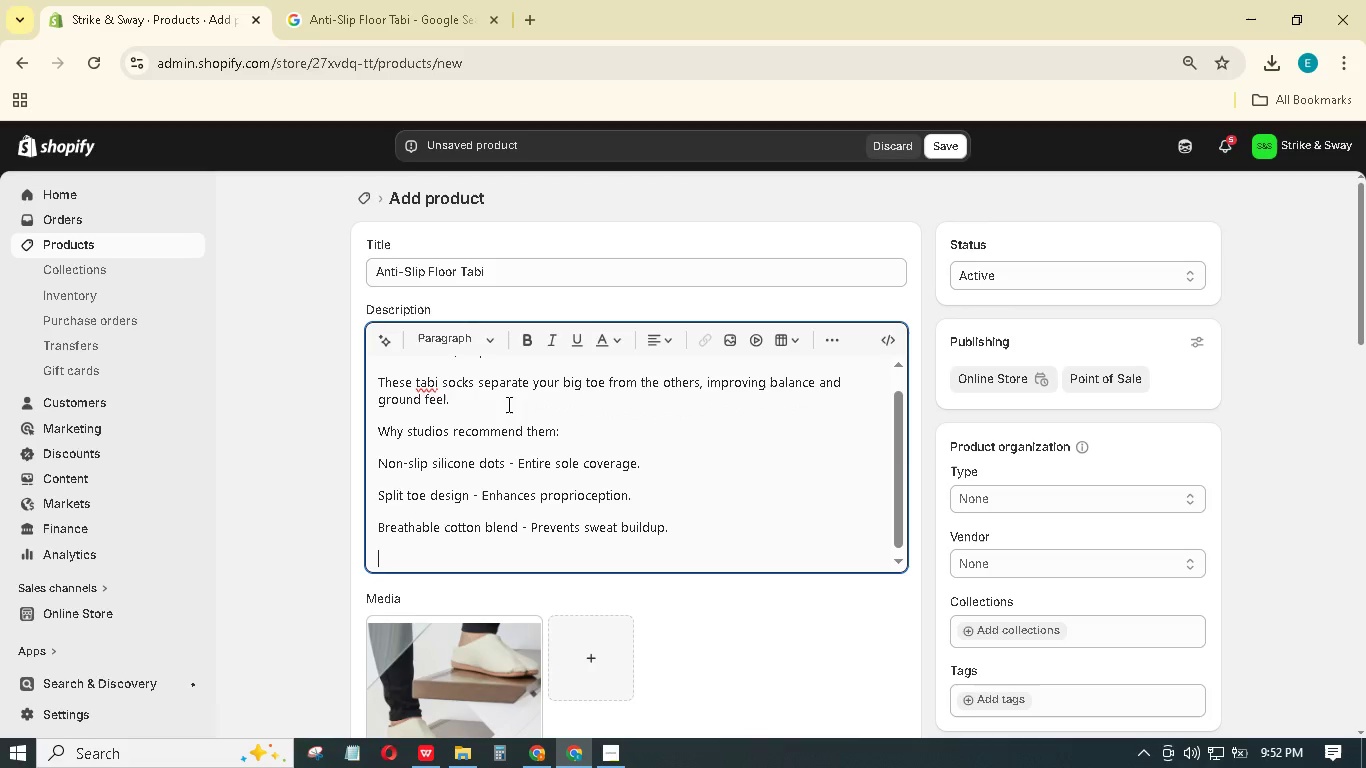 
type(Bulk eligible - Keep a basket for drop-in students.)
 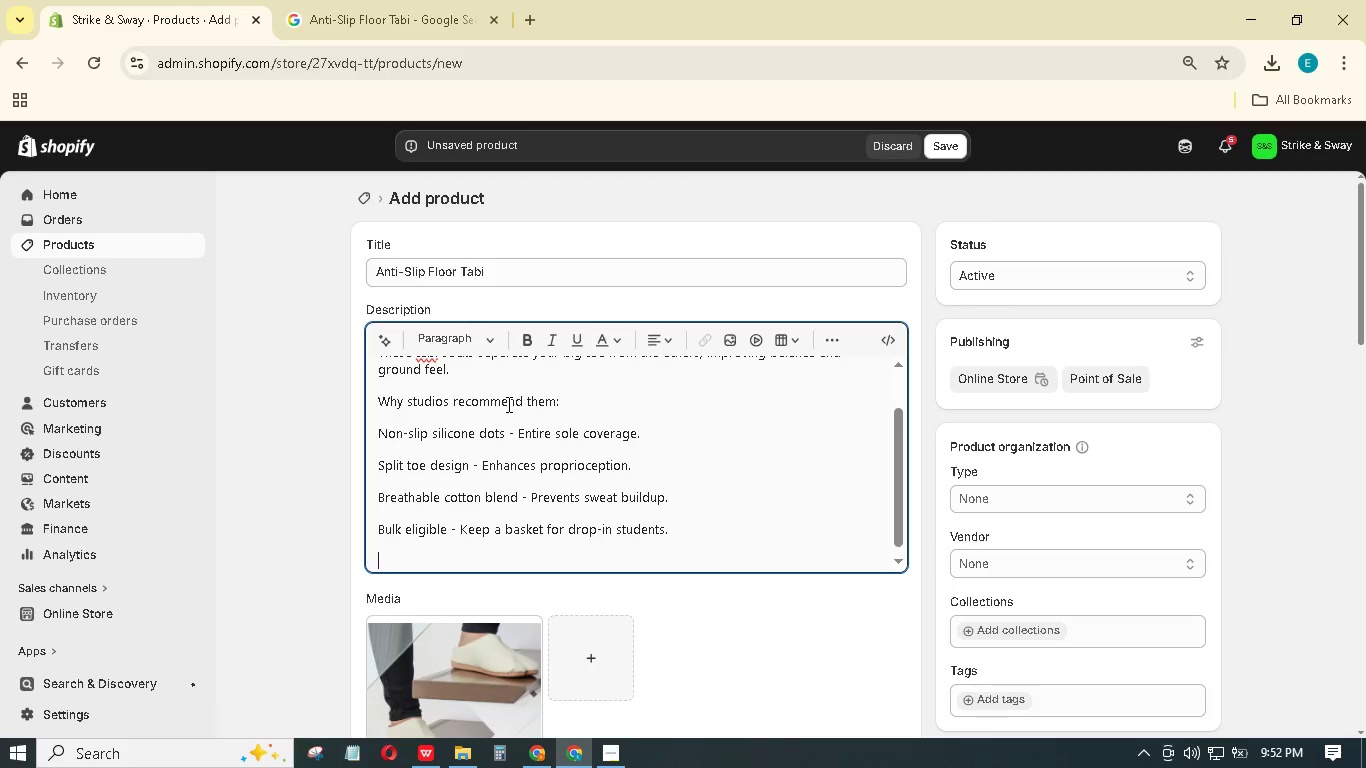 
 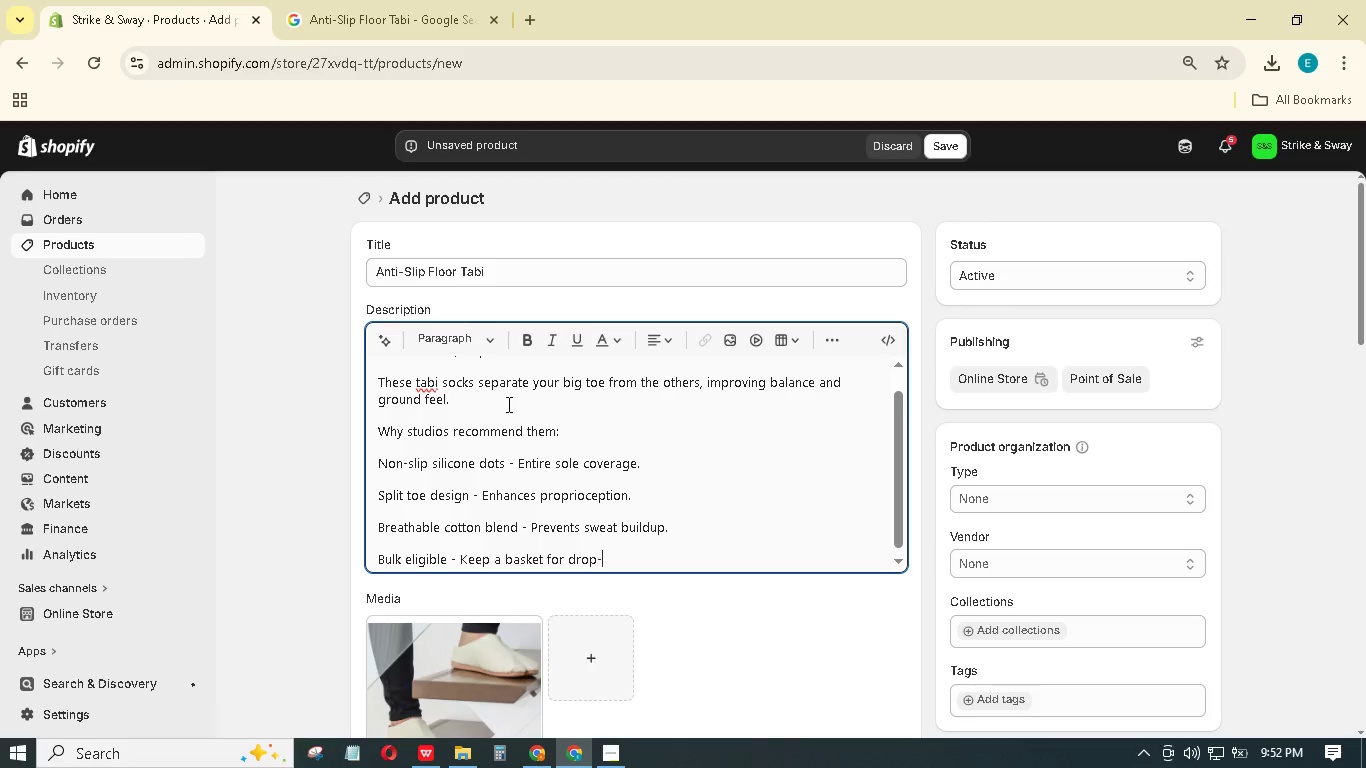 
key(Enter)
 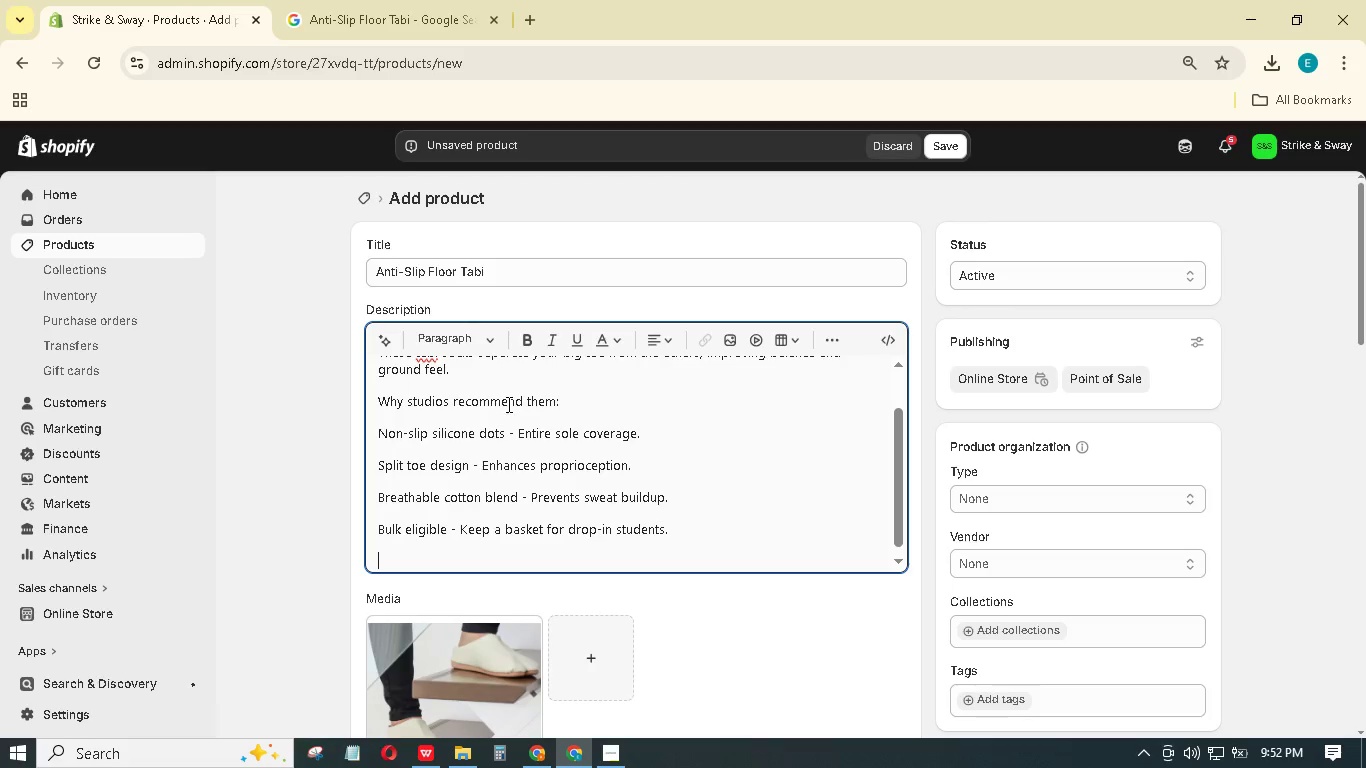 
key(Backspace)
 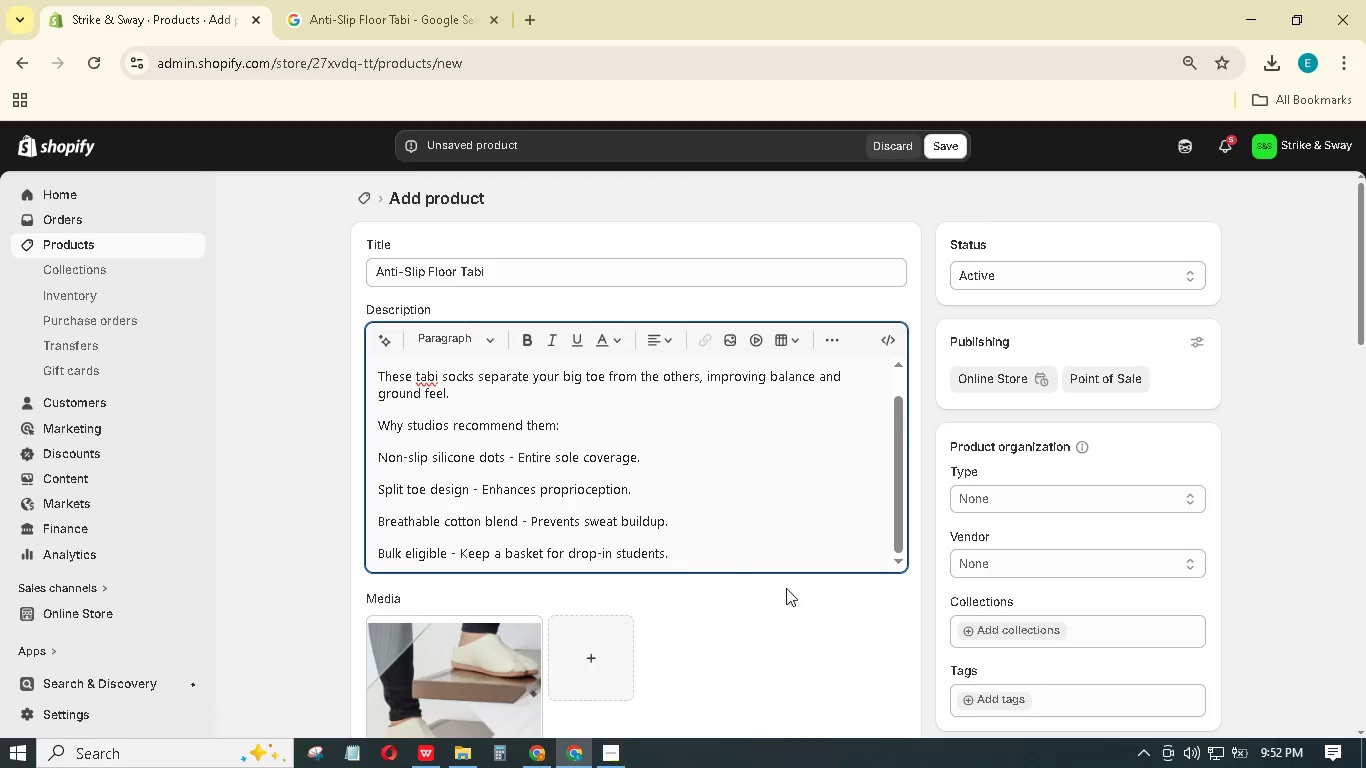 
left_click_drag(start_coordinate=[678, 557], to_coordinate=[345, 451])
 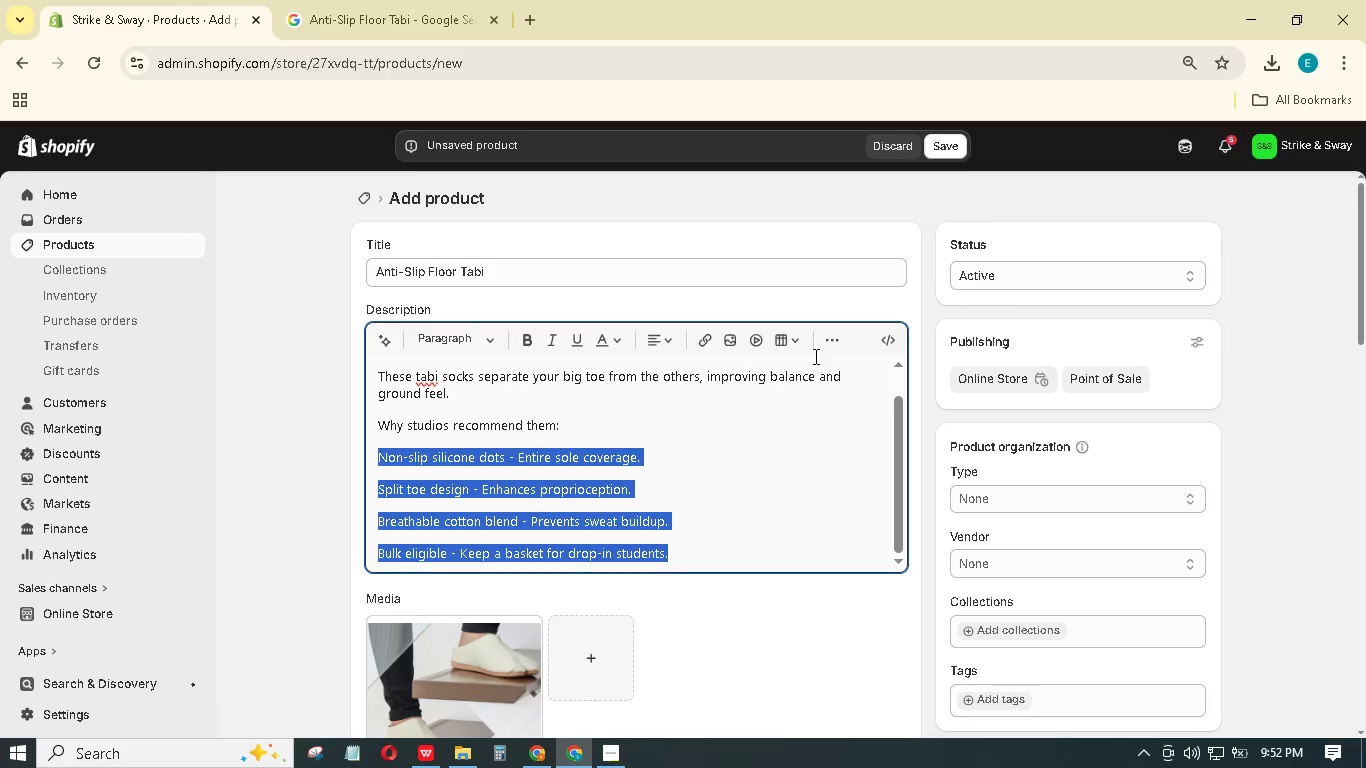 
left_click([824, 341])
 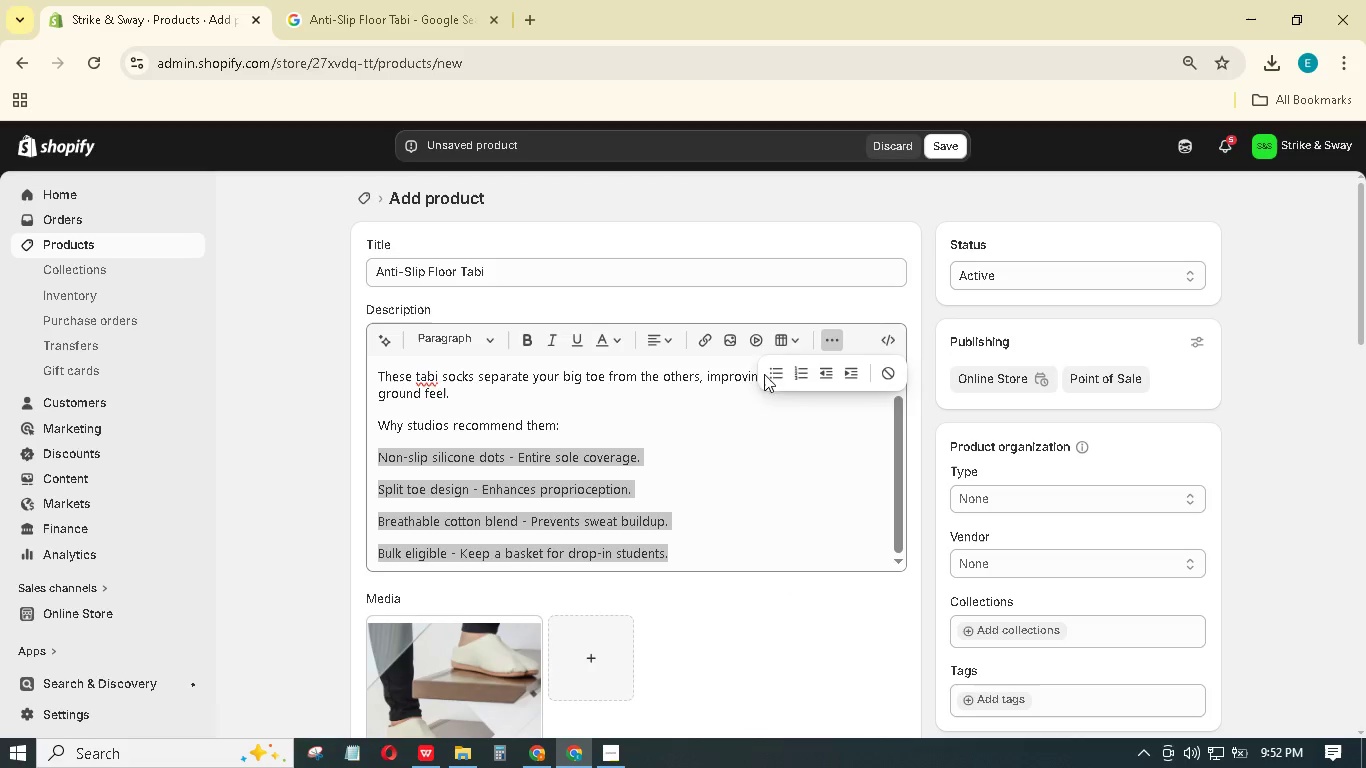 
left_click([777, 376])
 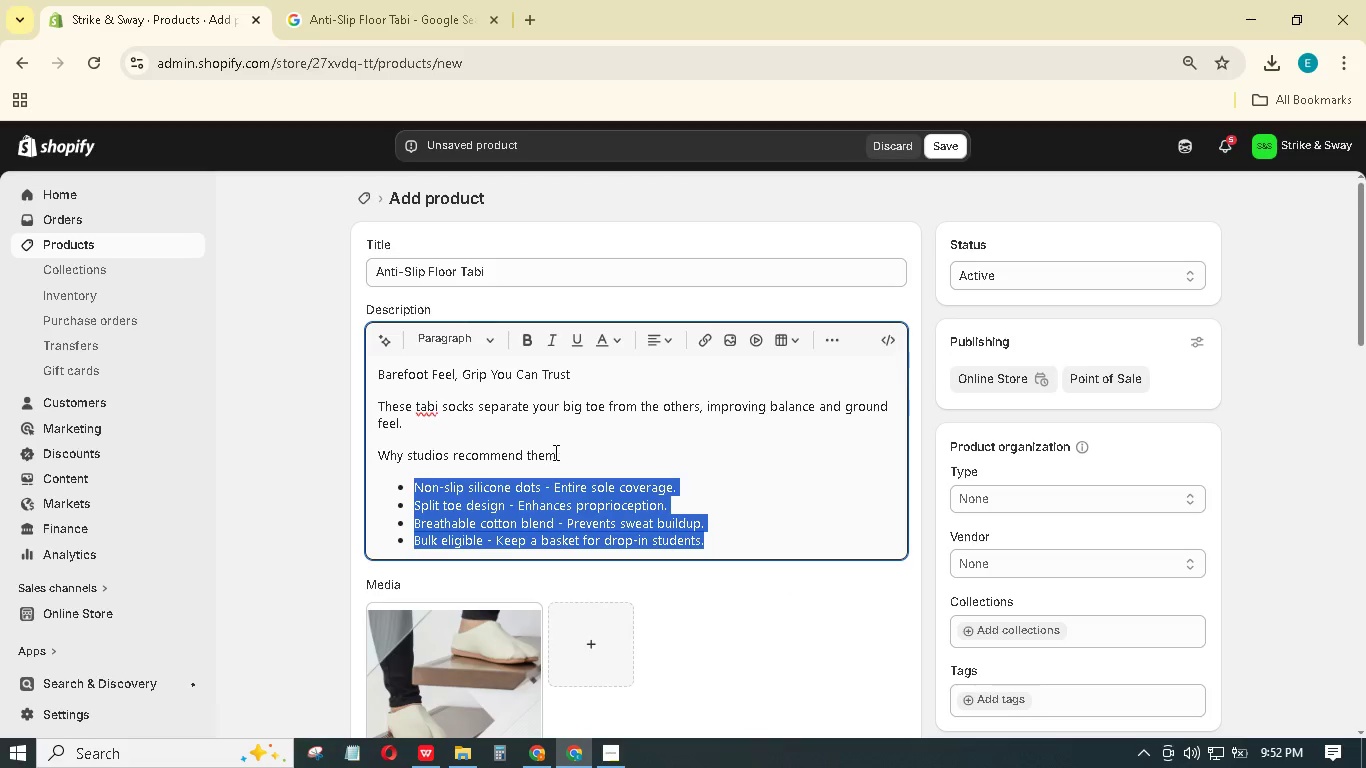 
left_click_drag(start_coordinate=[554, 452], to_coordinate=[367, 456])
 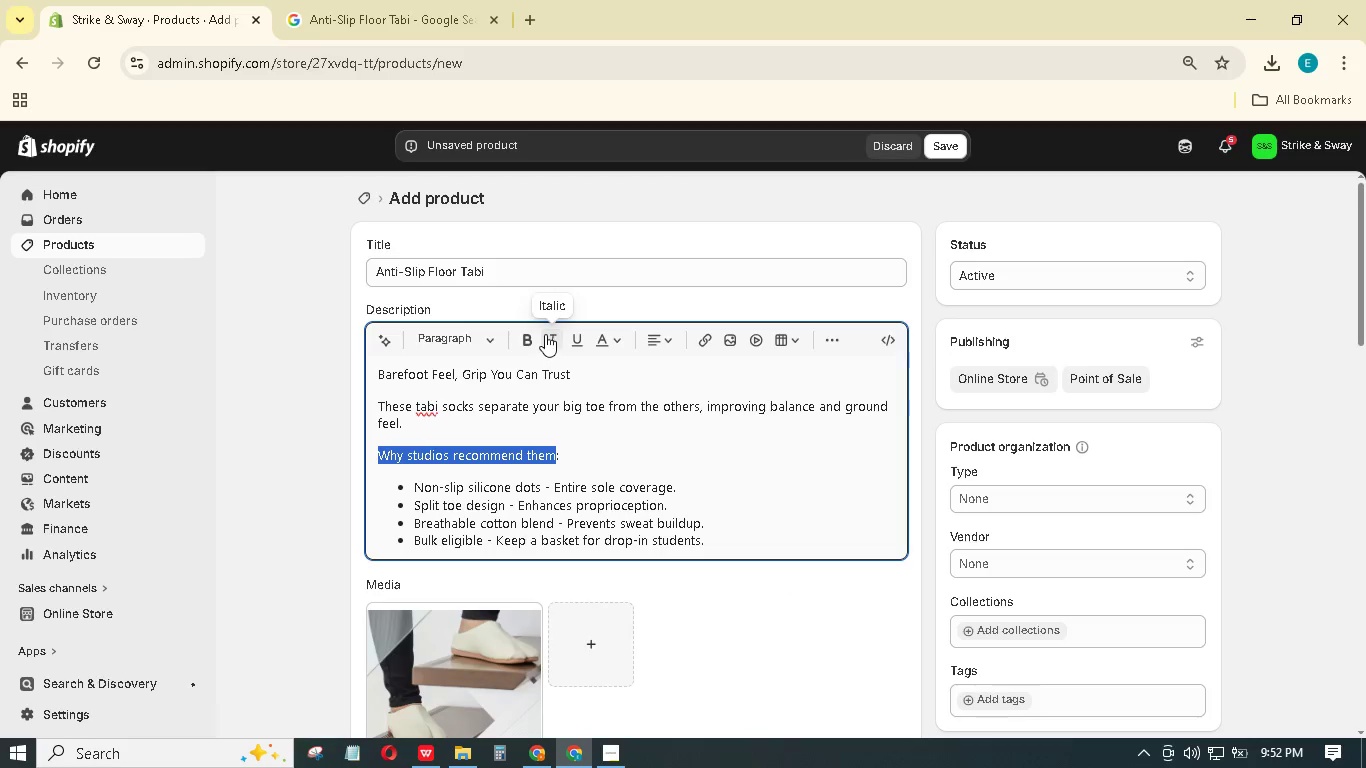 
left_click([531, 334])
 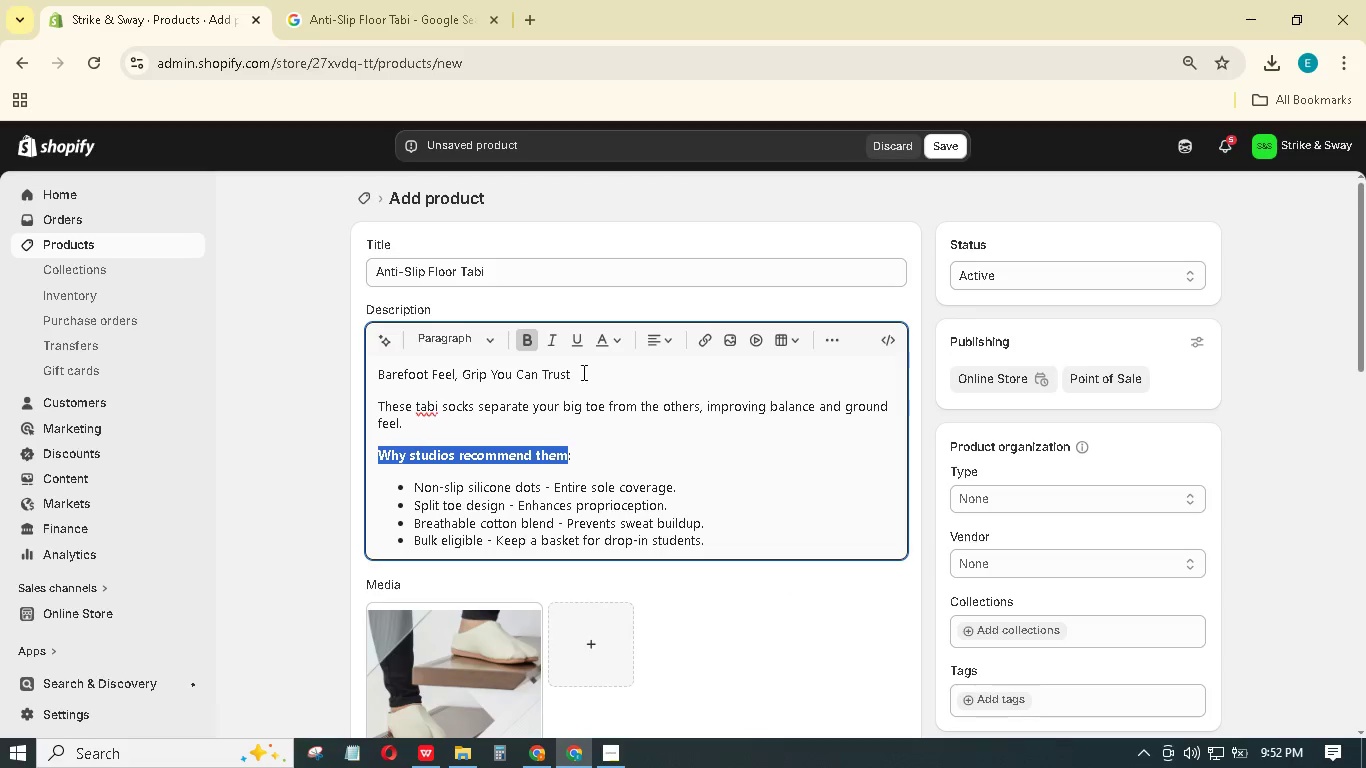 
left_click_drag(start_coordinate=[606, 361], to_coordinate=[527, 367])
 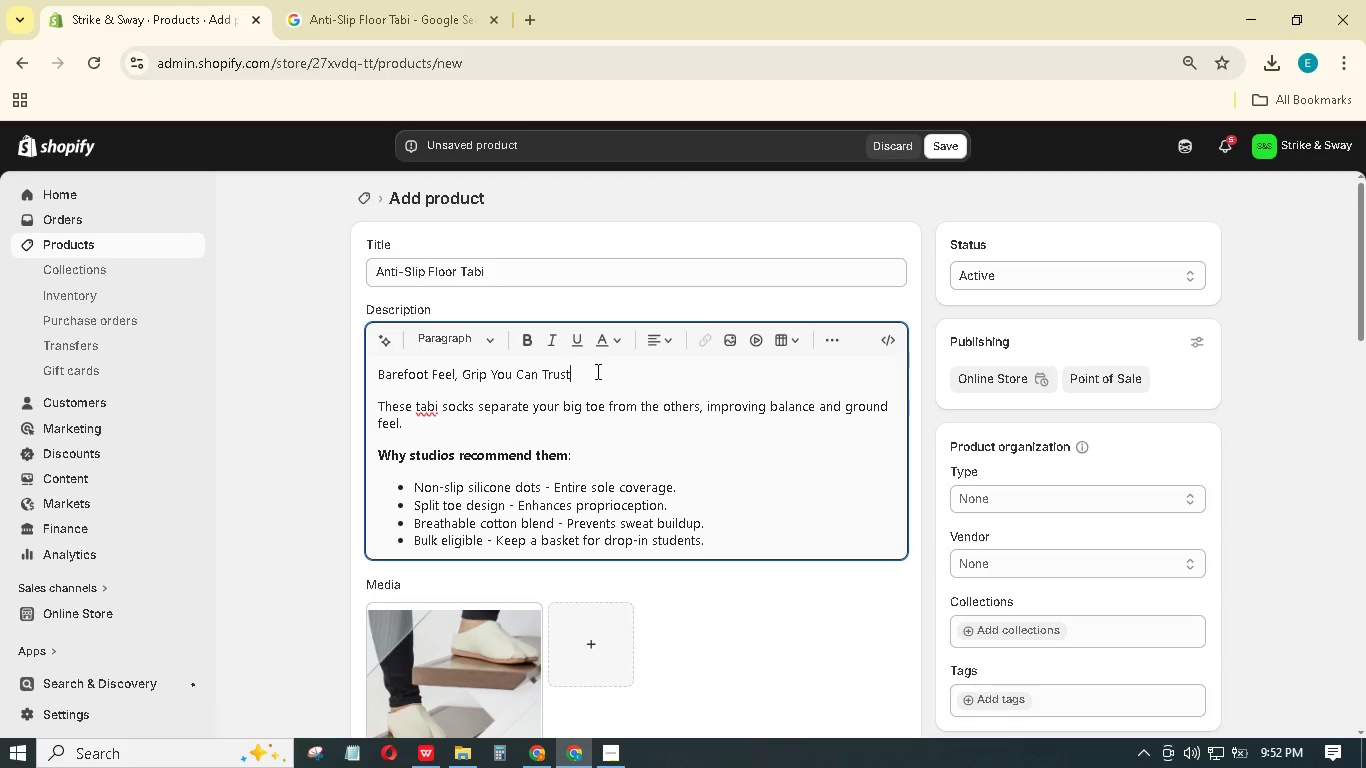 
left_click_drag(start_coordinate=[596, 371], to_coordinate=[353, 397])
 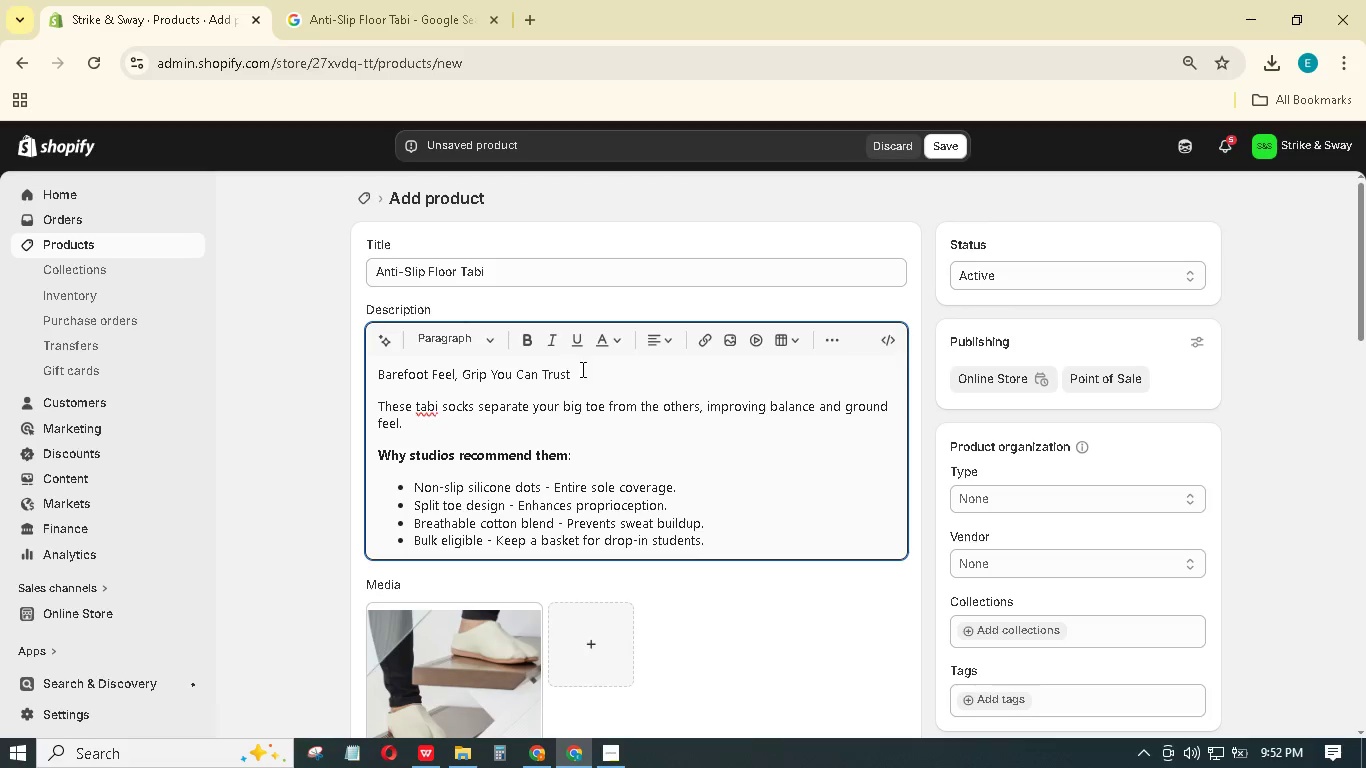 
left_click_drag(start_coordinate=[584, 375], to_coordinate=[626, 391])
 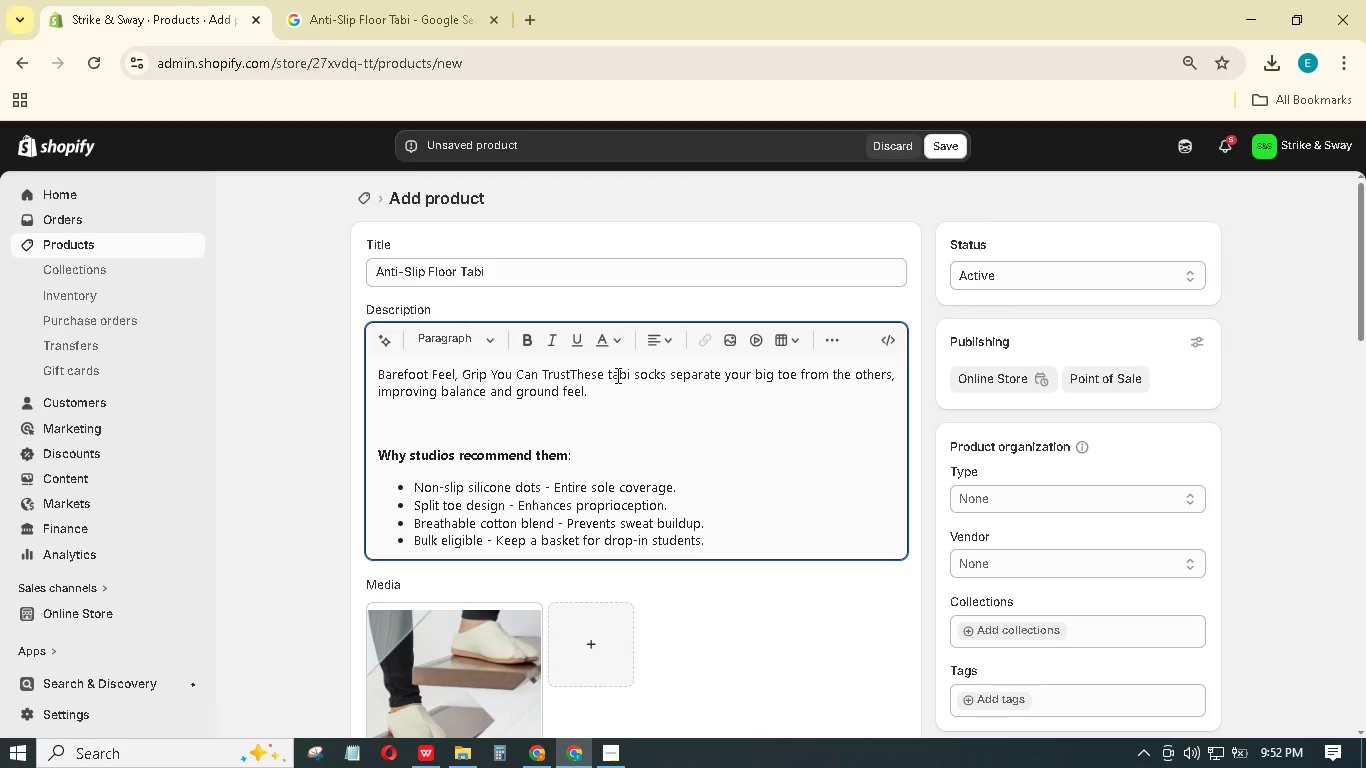 
key(Control+Z)
 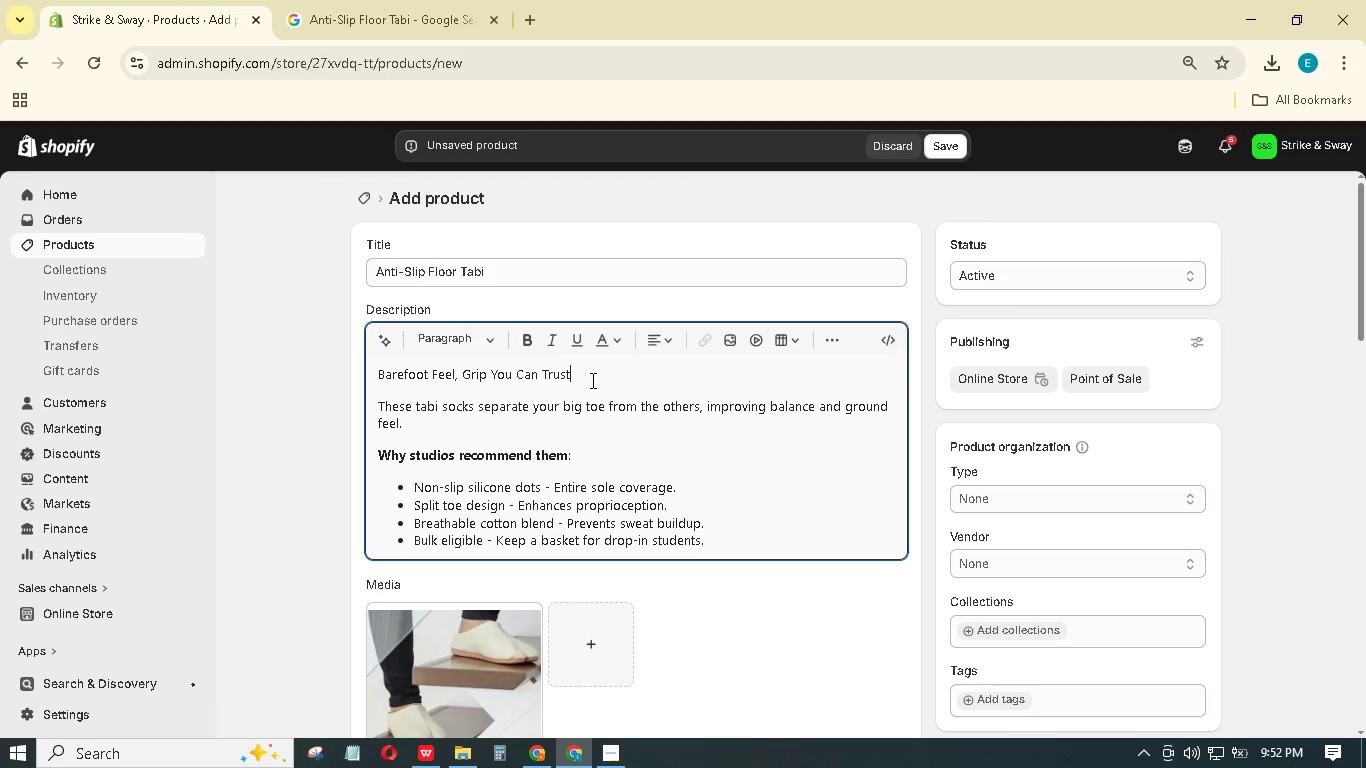 
left_click_drag(start_coordinate=[589, 375], to_coordinate=[379, 358])
 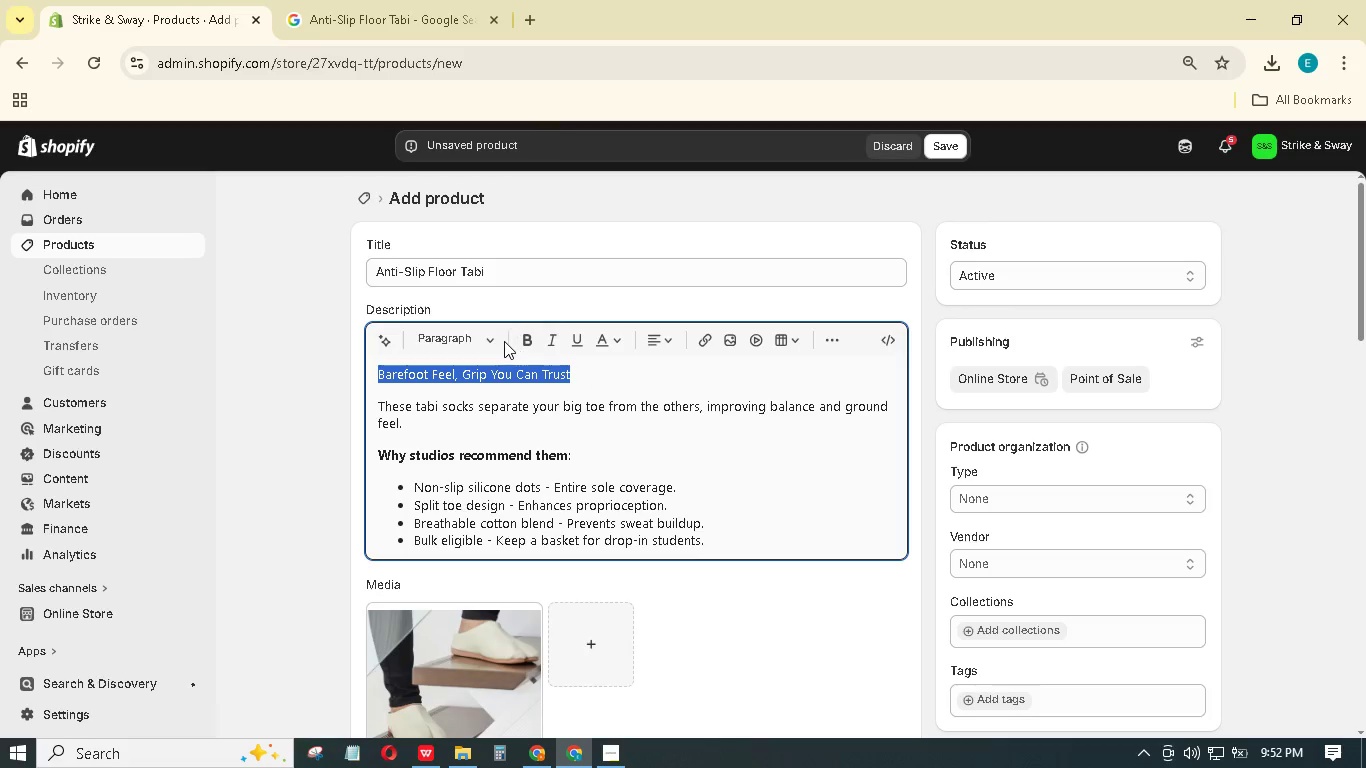 
left_click([492, 337])
 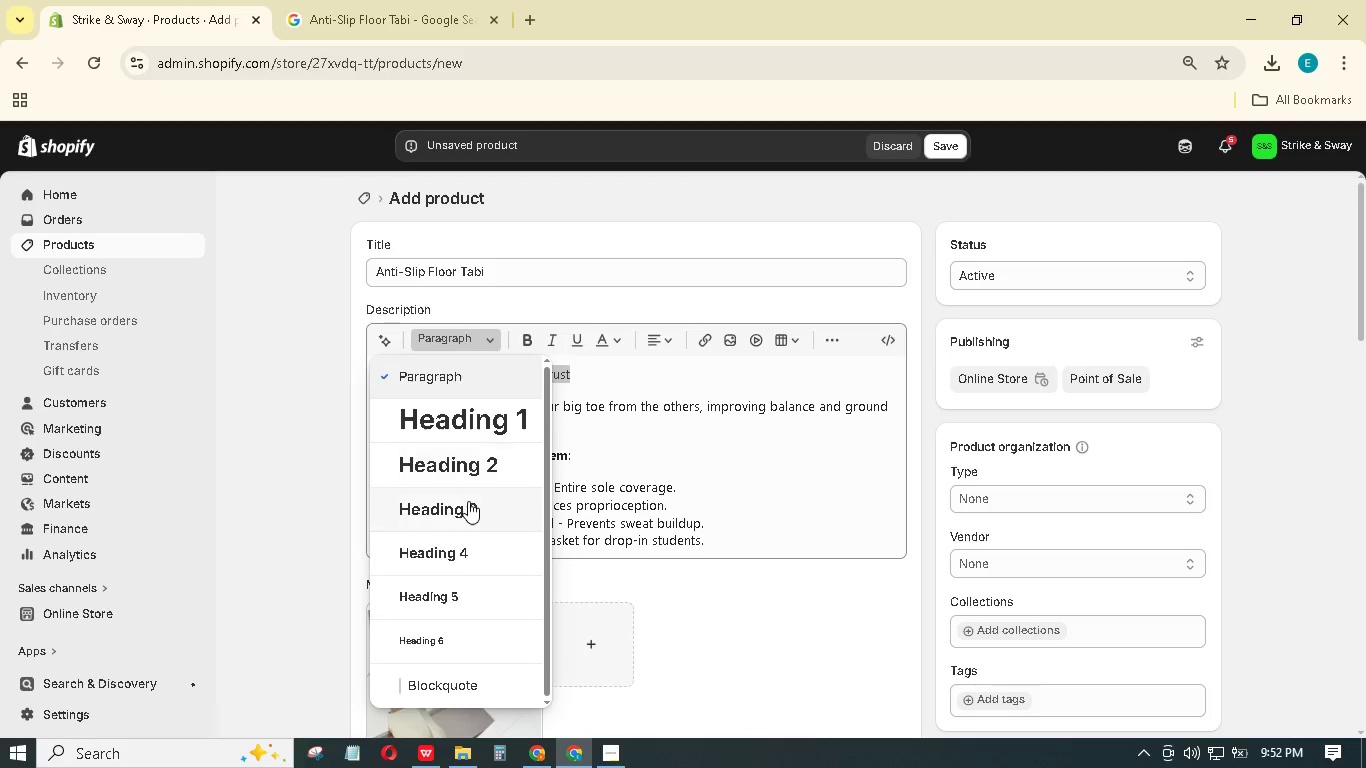 
left_click([467, 501])
 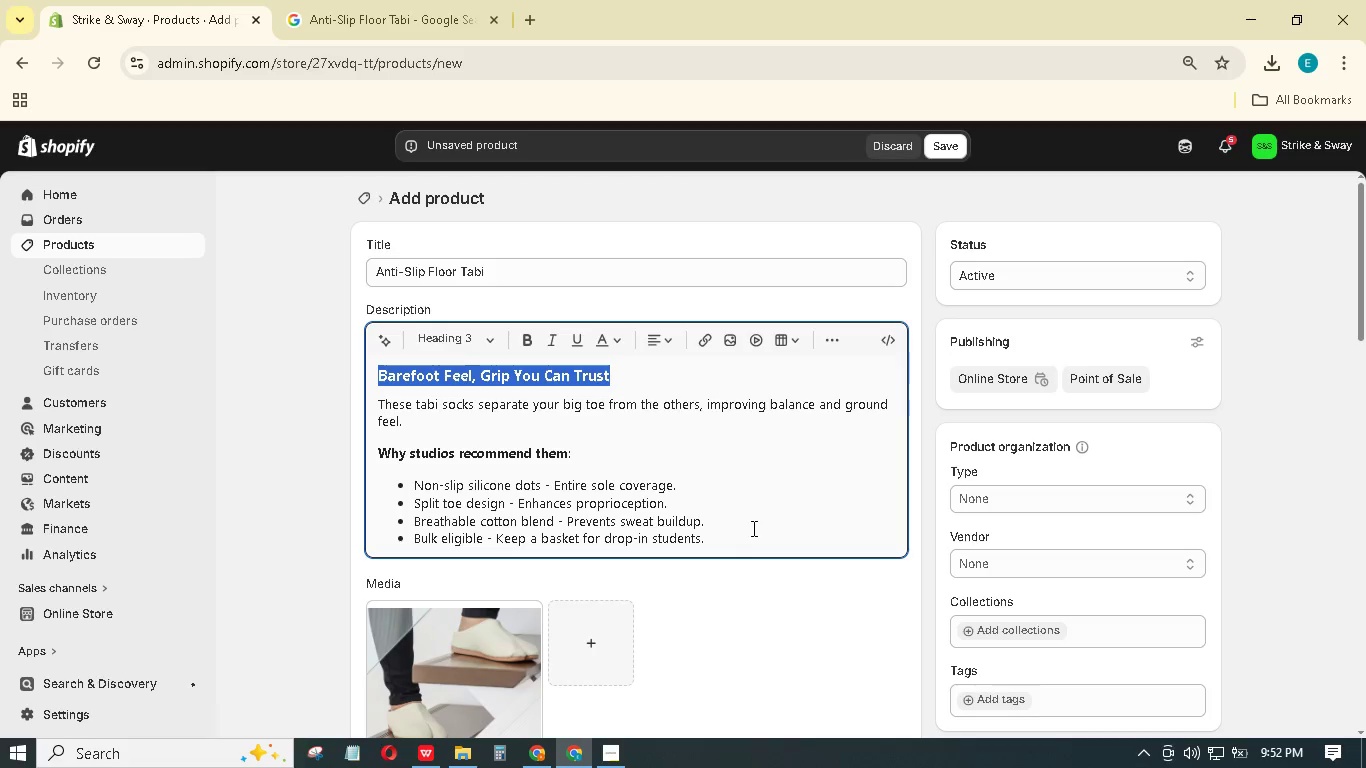 
scroll: coordinate [753, 525], scroll_direction: down, amount: 1.0
 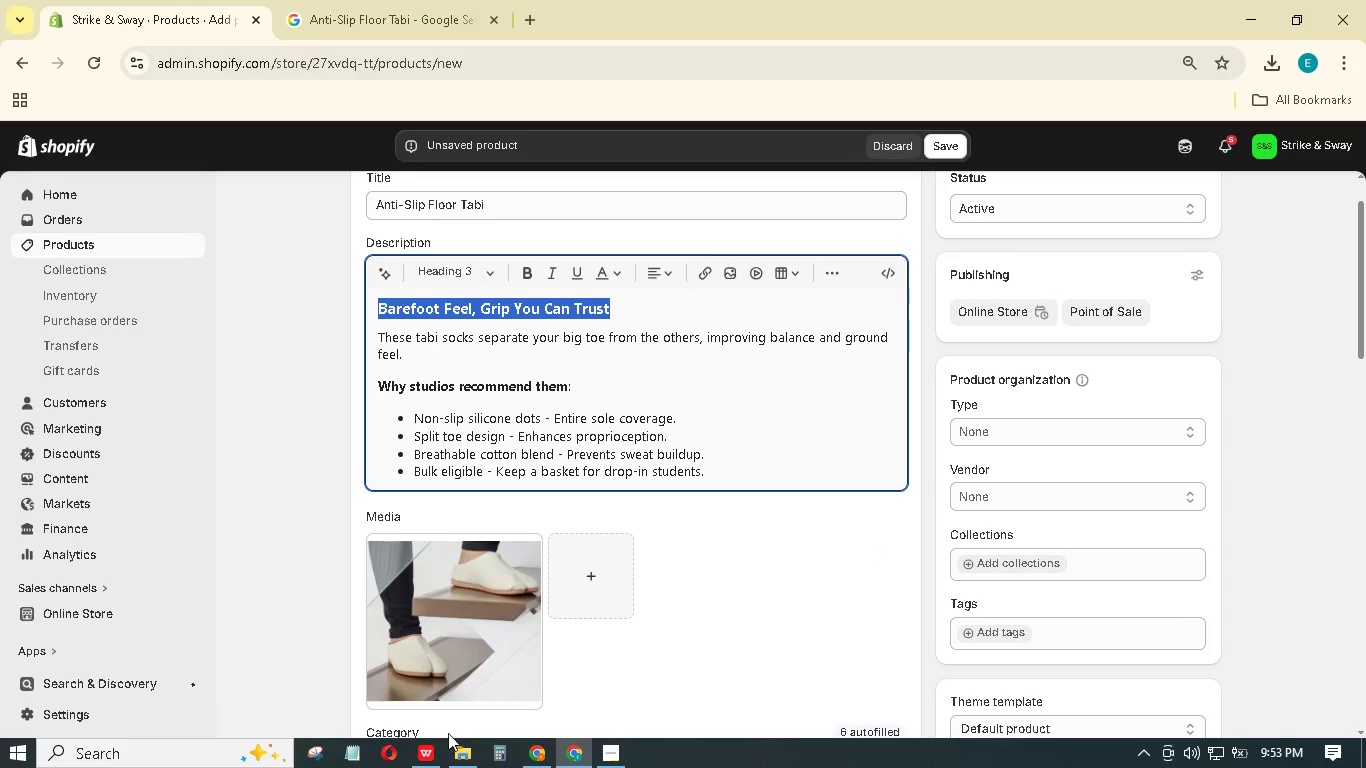 
left_click([426, 745])
 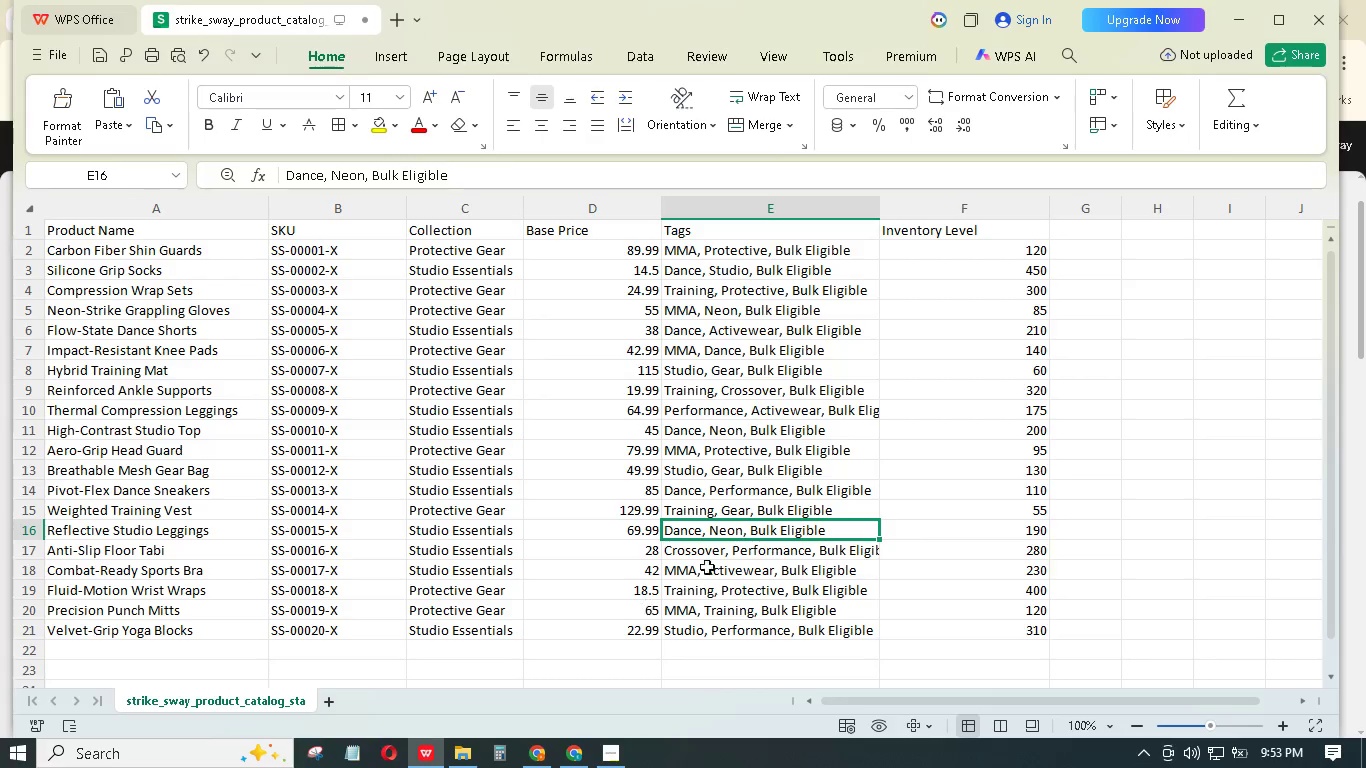 
left_click([723, 548])
 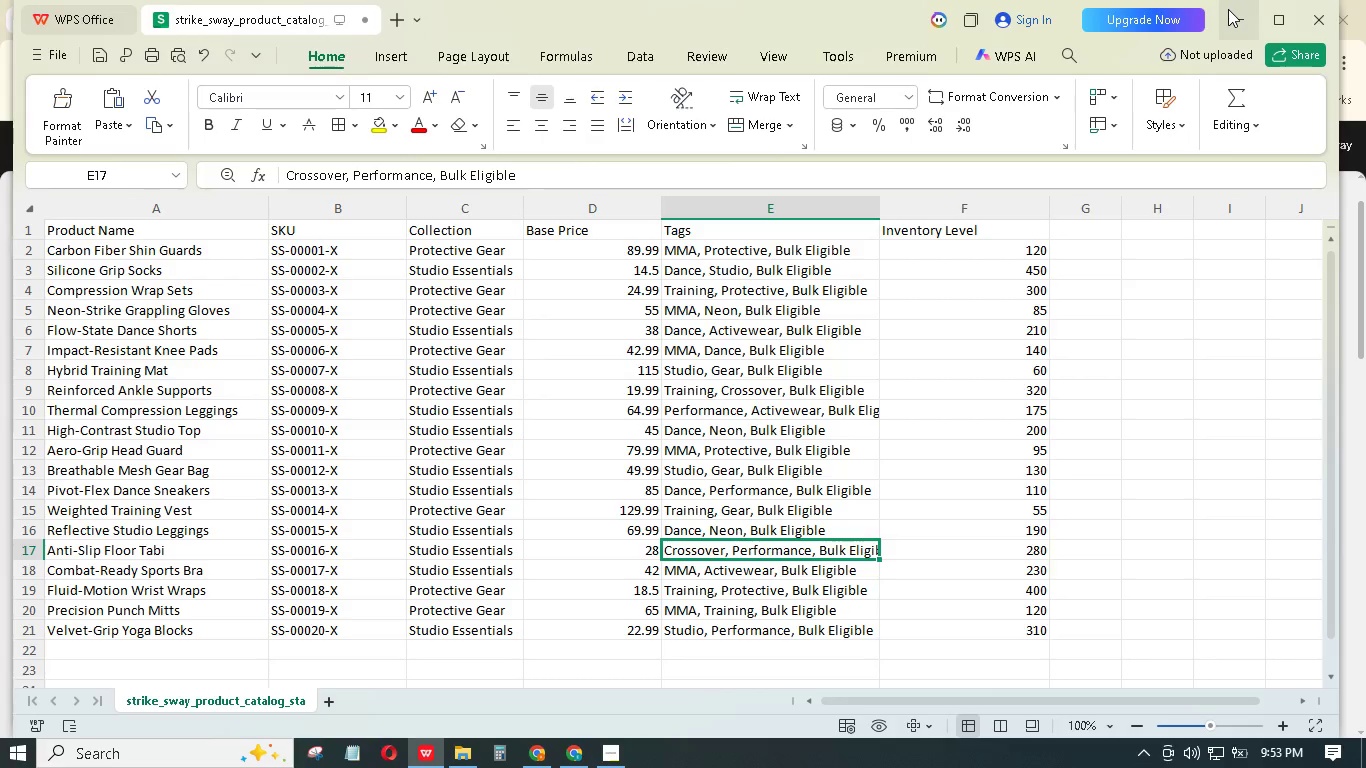 
scroll: coordinate [786, 477], scroll_direction: down, amount: 7.0
 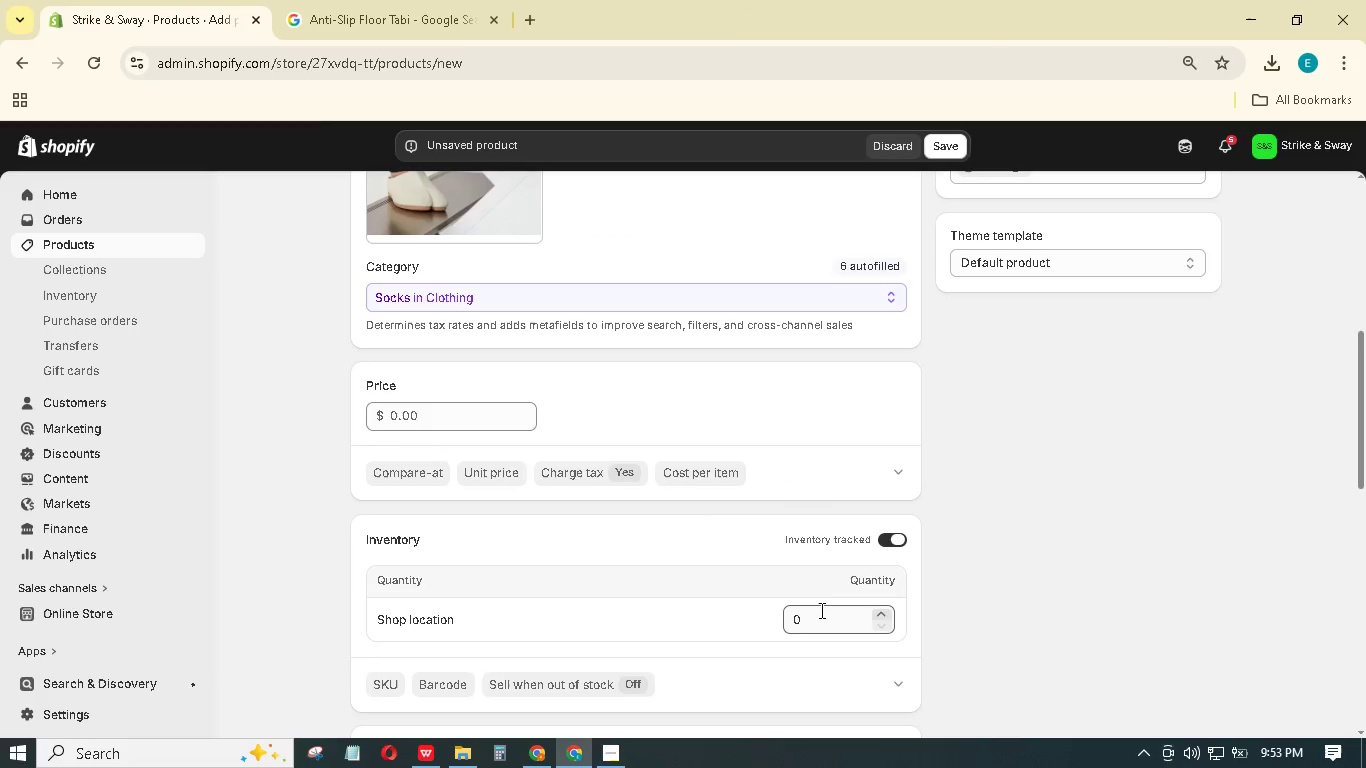 
left_click([821, 619])
 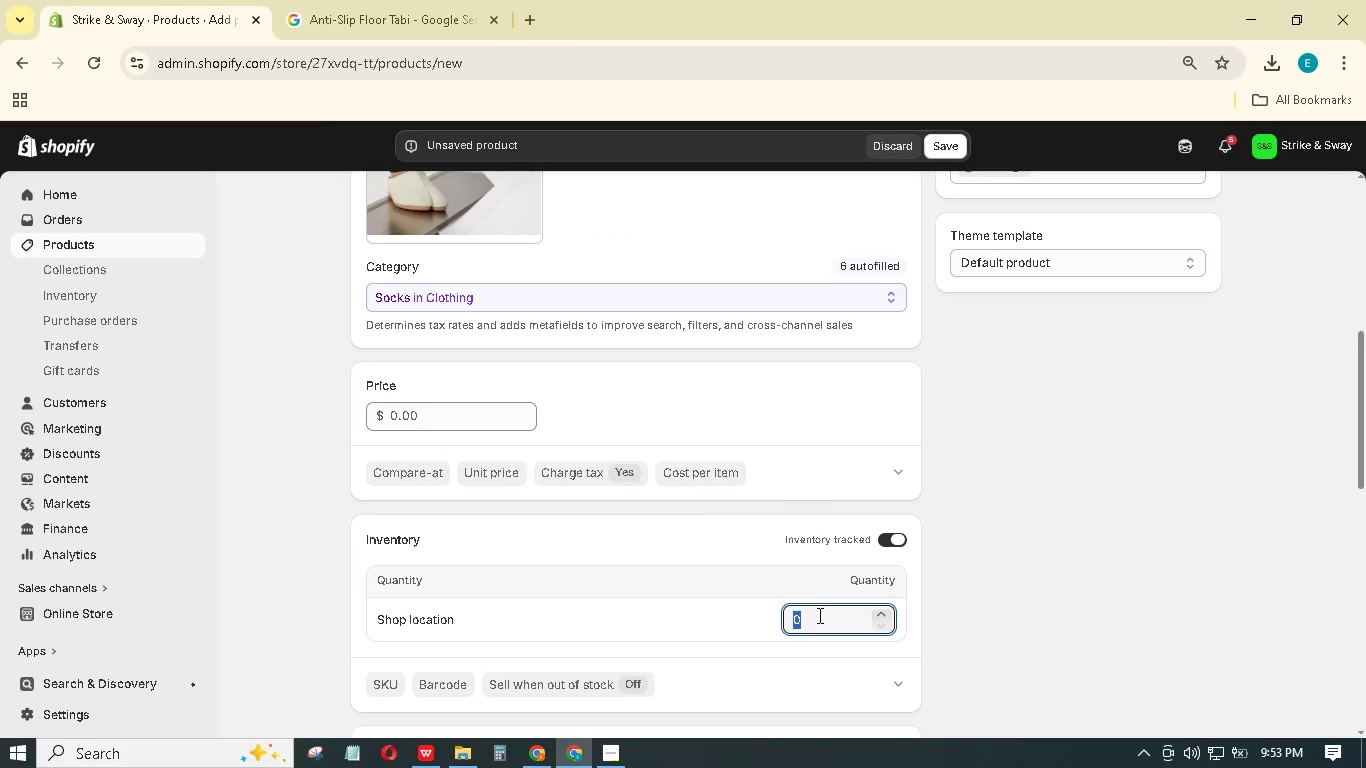 
key(Numpad2)
 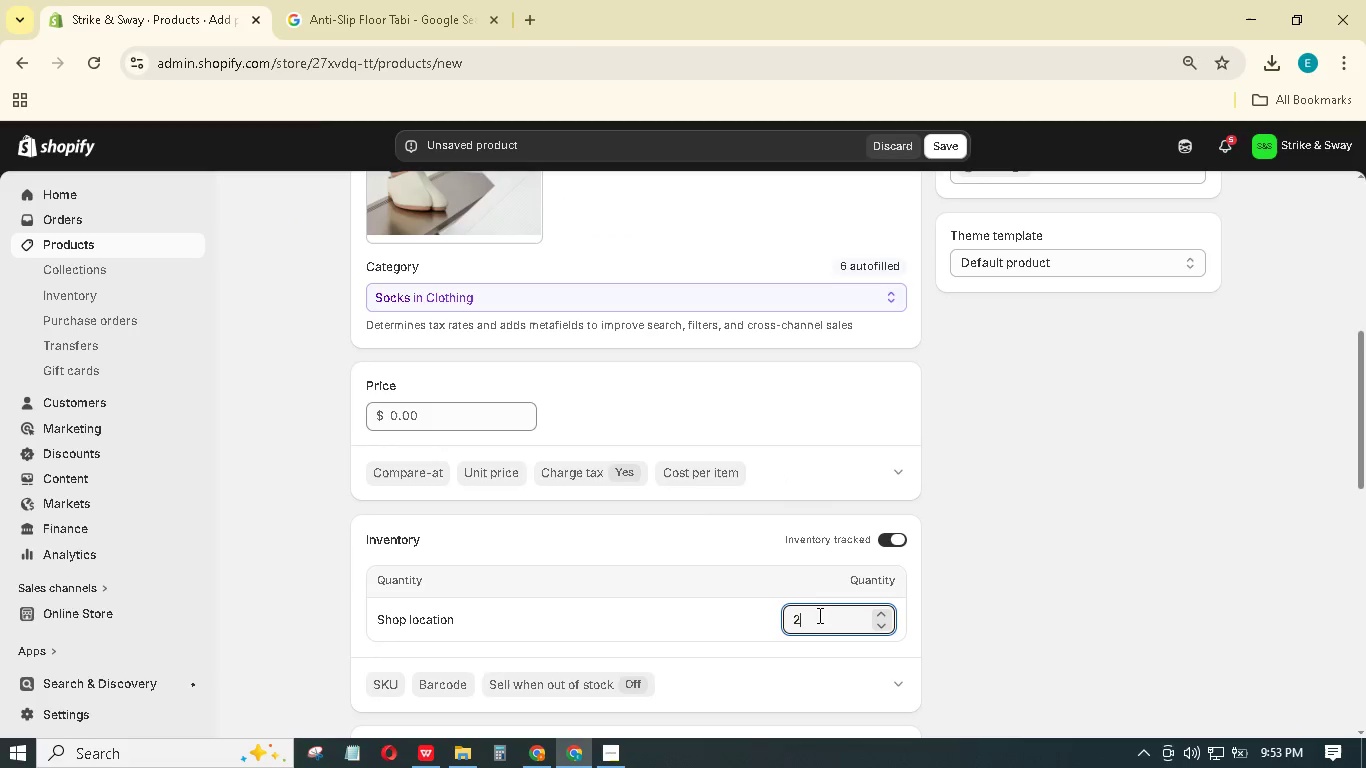 
key(Numpad8)
 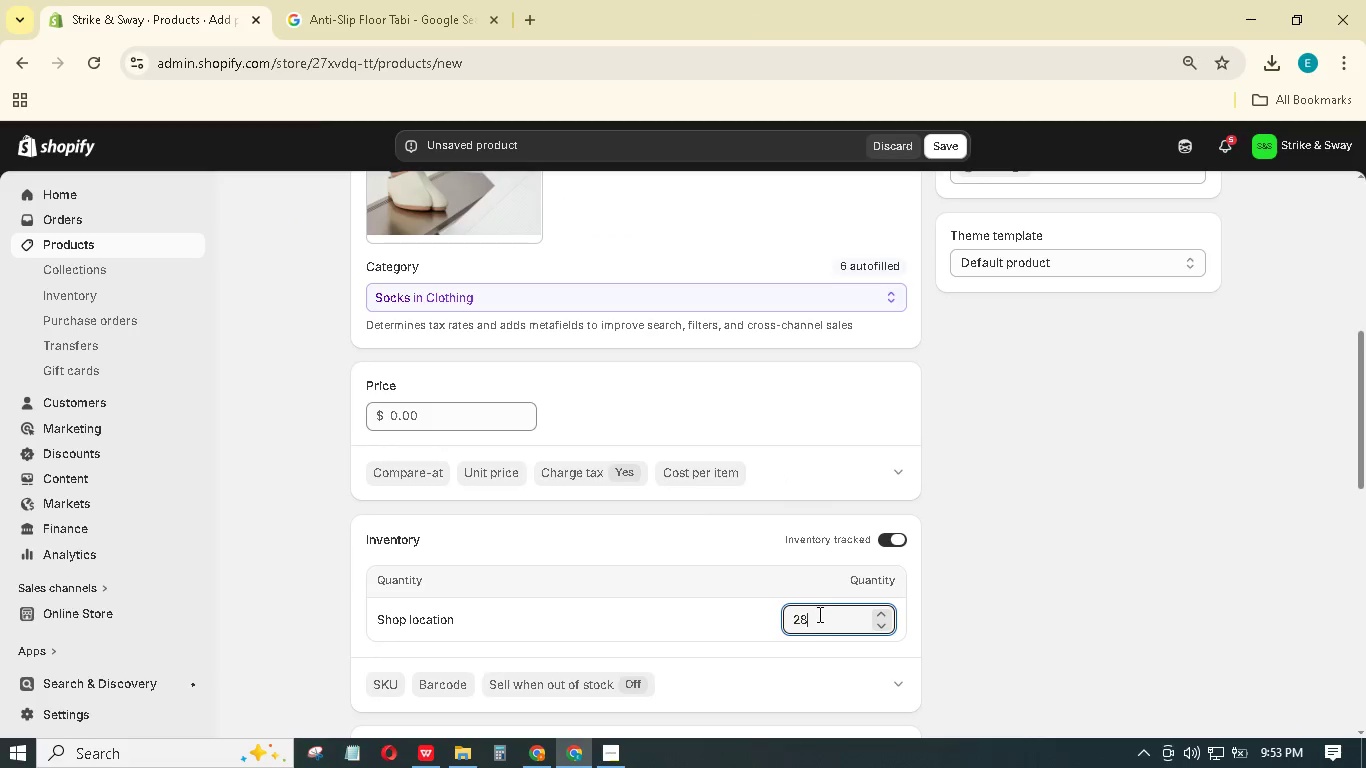 
key(Numpad0)
 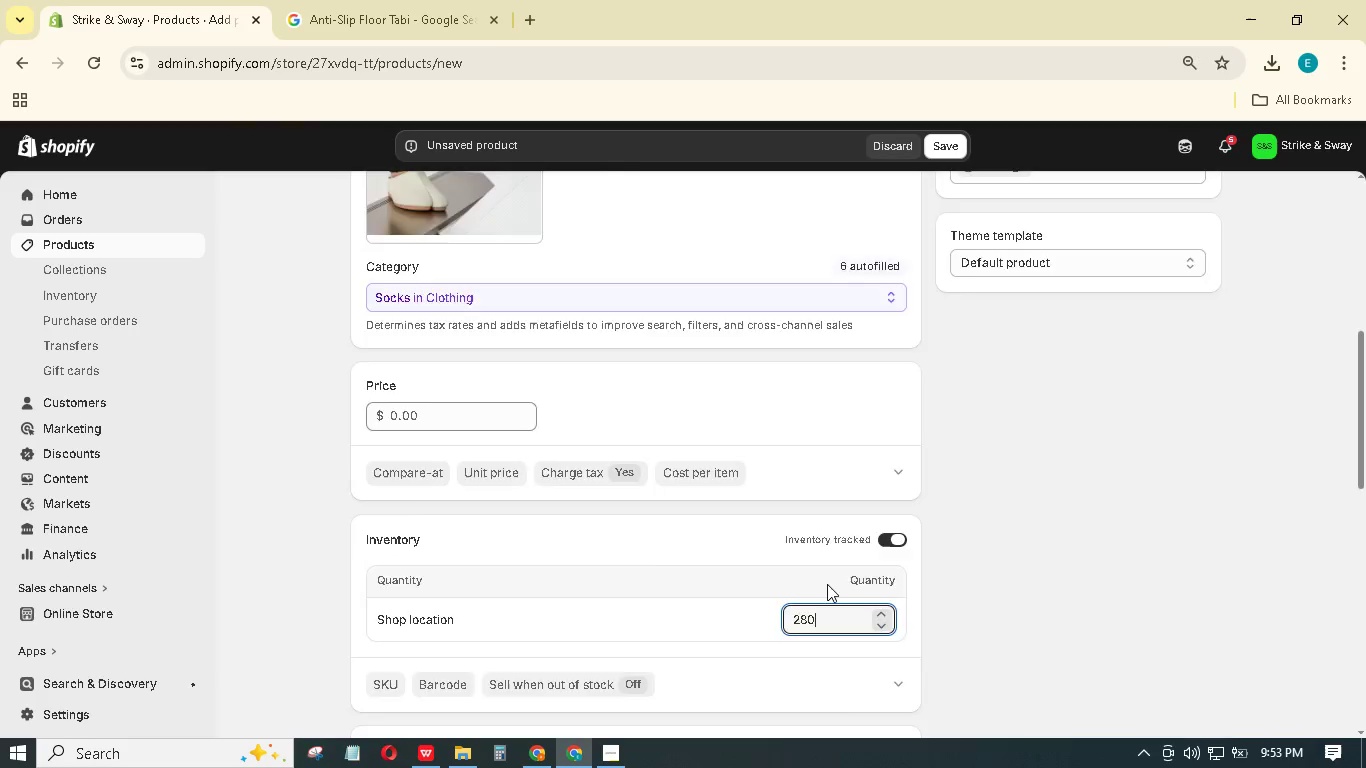 
scroll: coordinate [827, 584], scroll_direction: up, amount: 3.0
 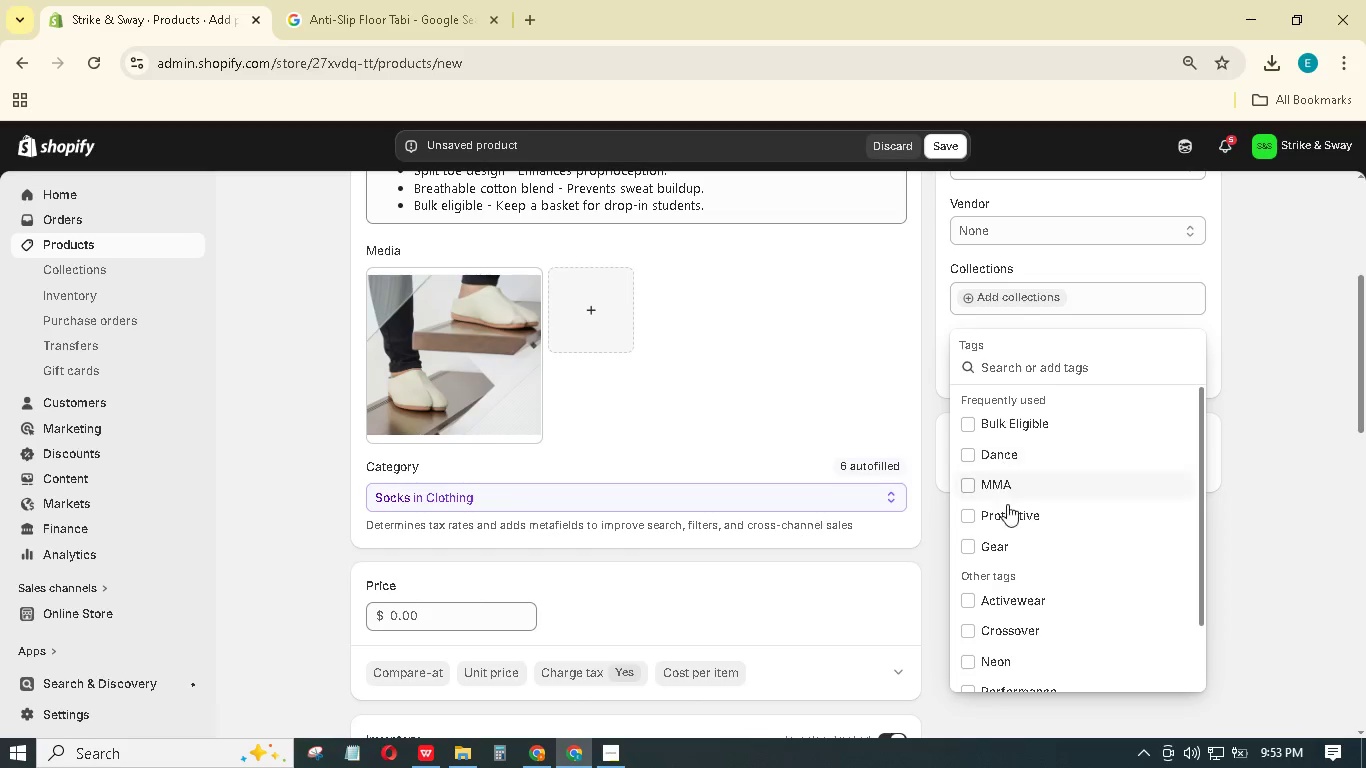 
scroll: coordinate [1027, 545], scroll_direction: down, amount: 3.0
 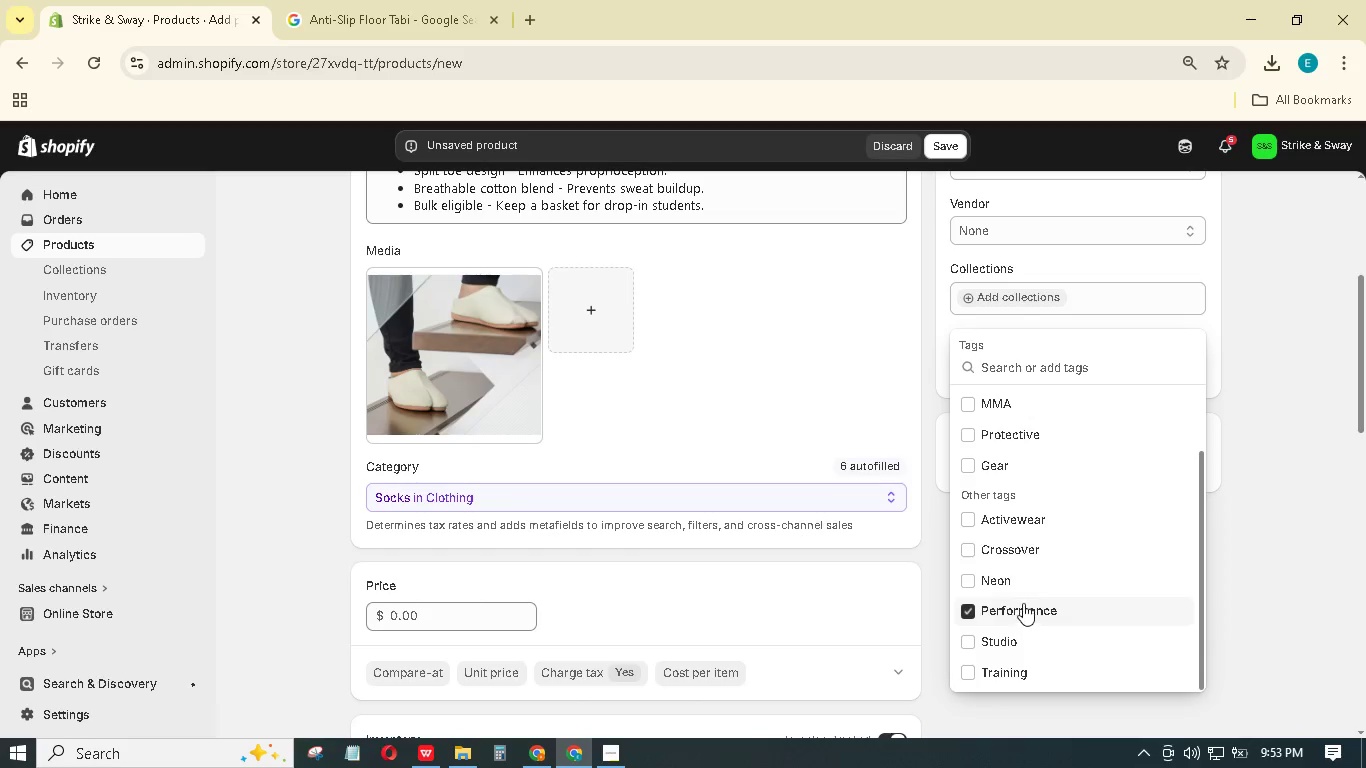 
left_click([1013, 550])
 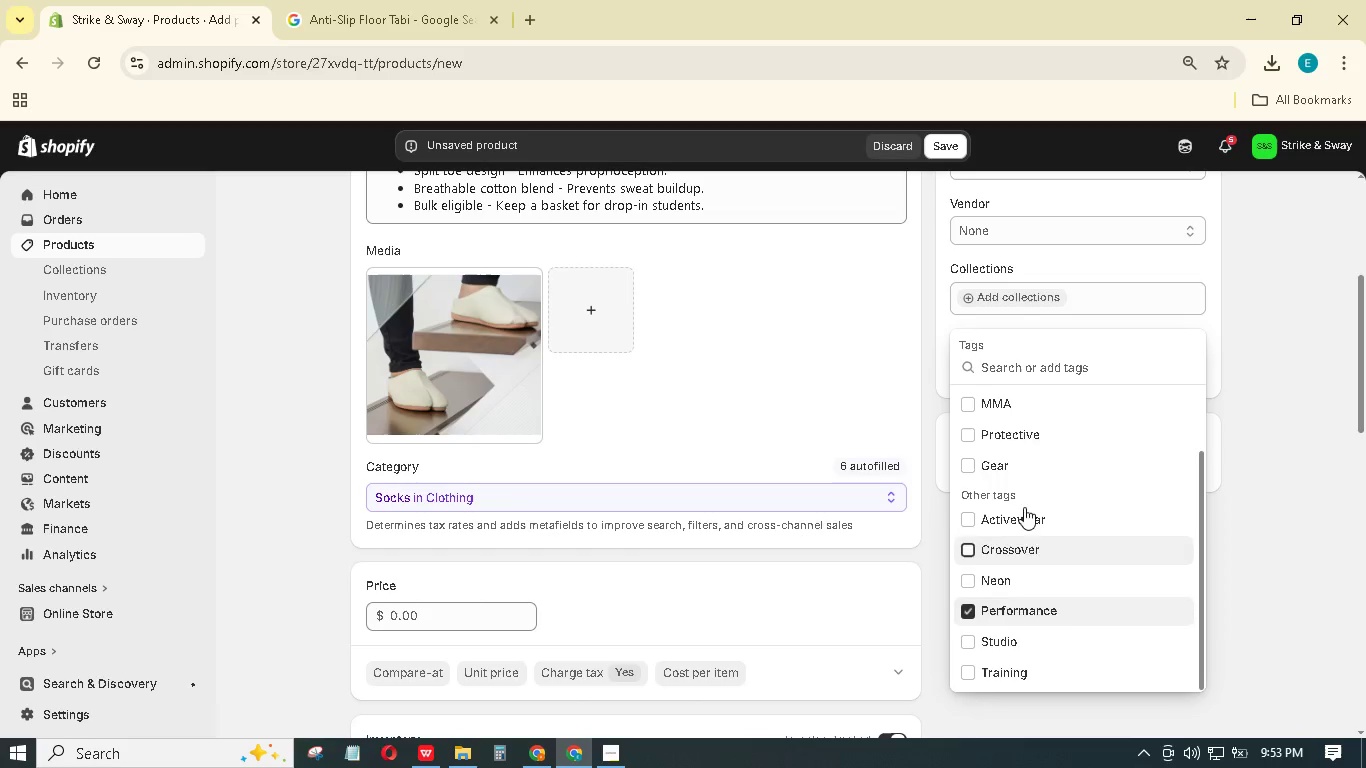 
scroll: coordinate [1027, 503], scroll_direction: up, amount: 4.0
 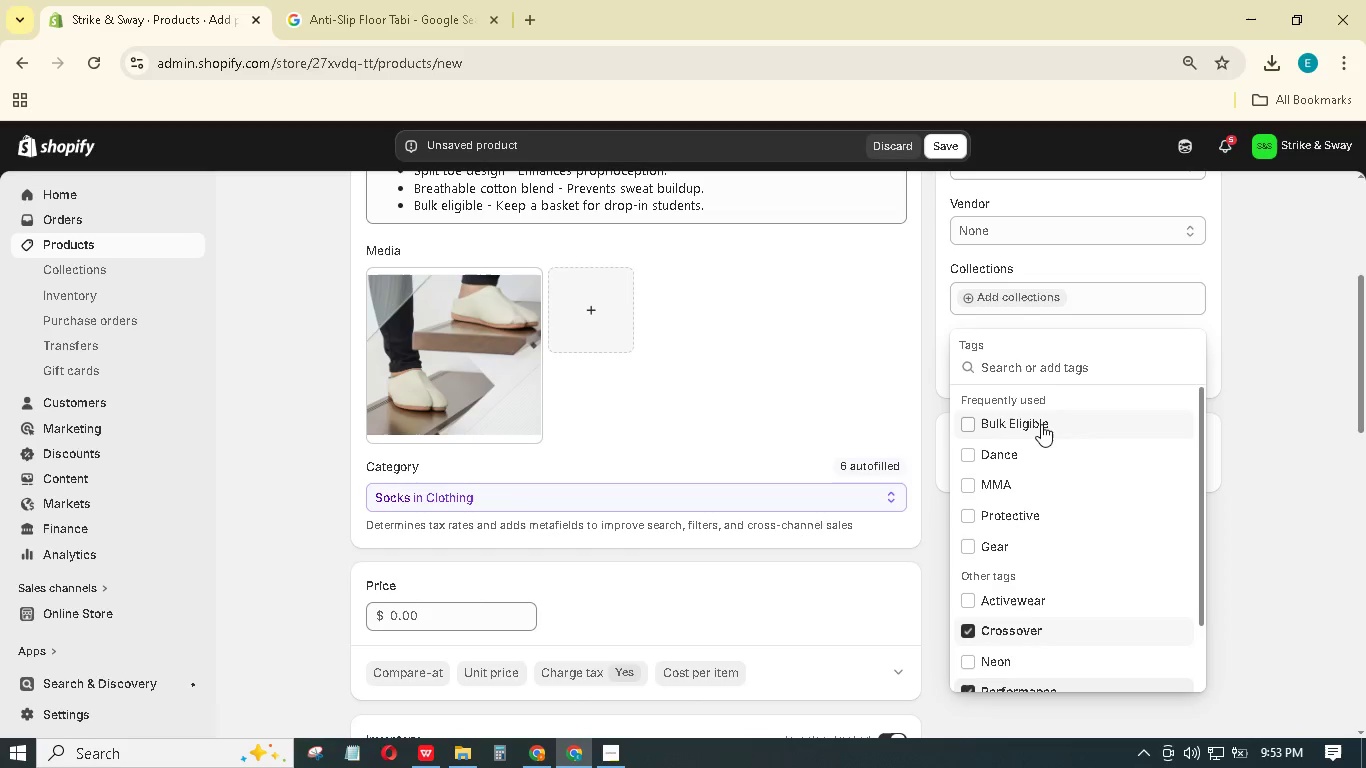 
left_click([1041, 424])
 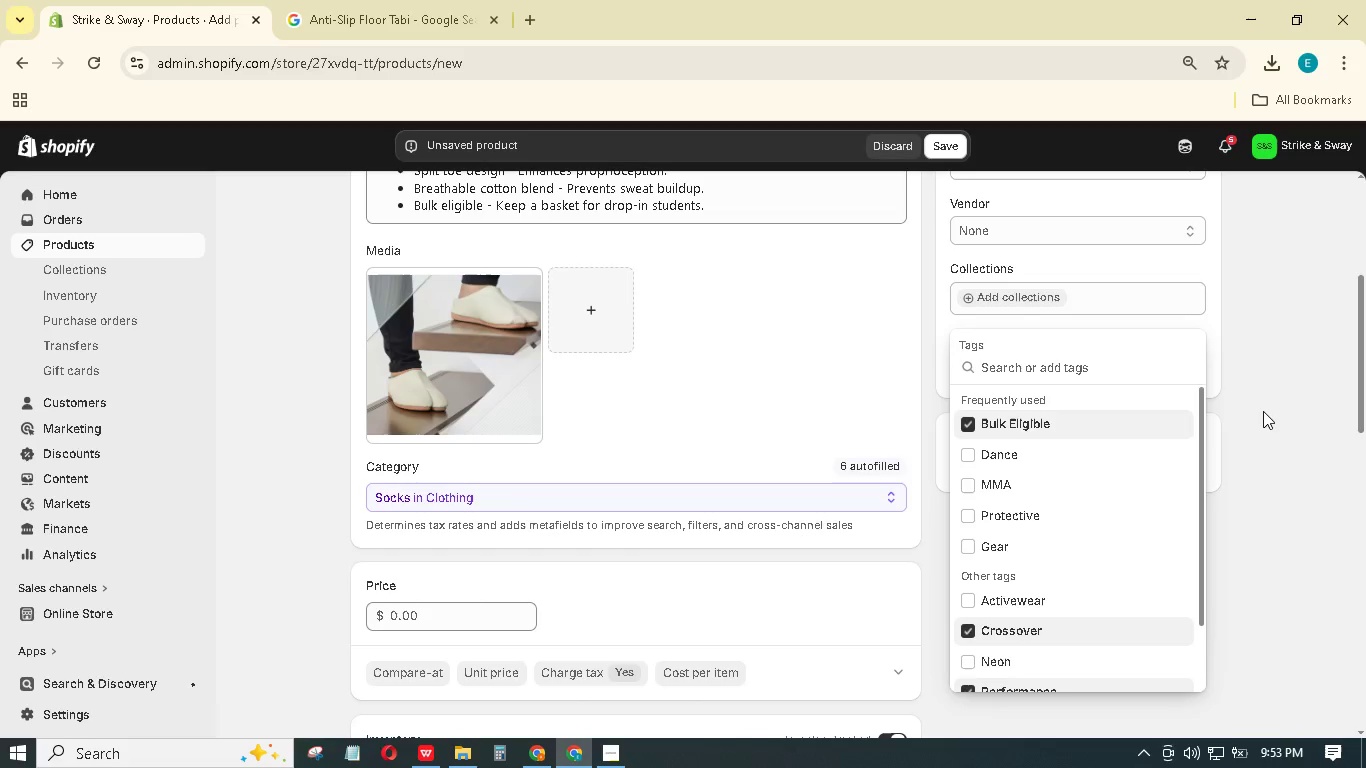 
left_click([1263, 411])
 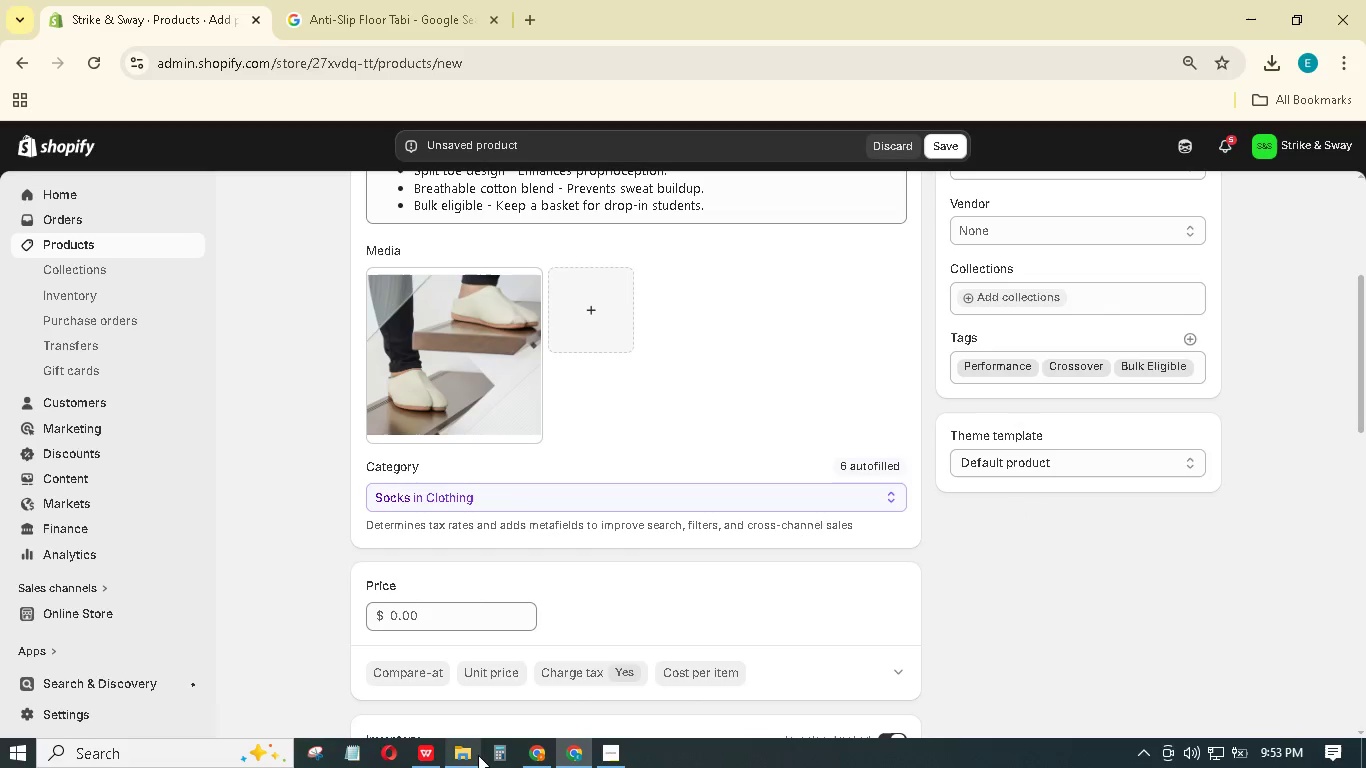 
left_click([434, 748])
 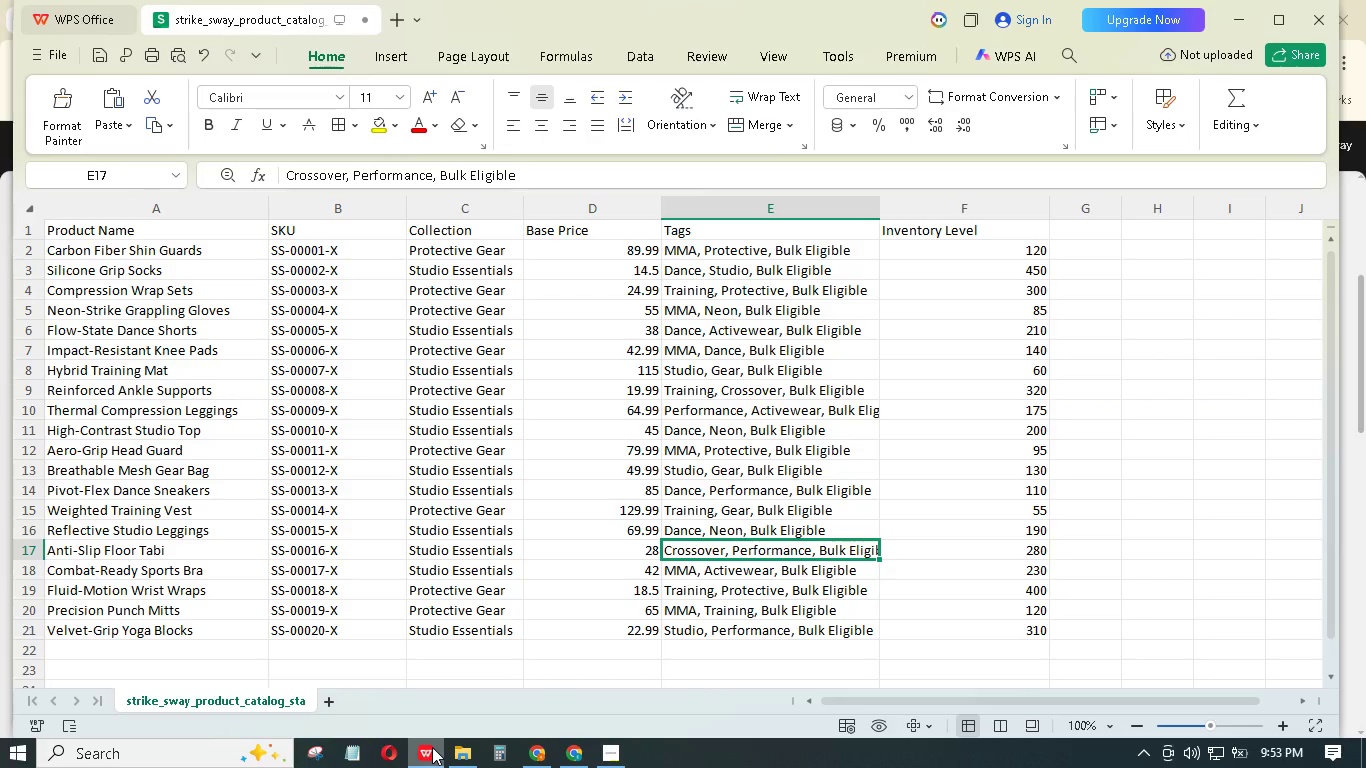 
left_click([432, 747])
 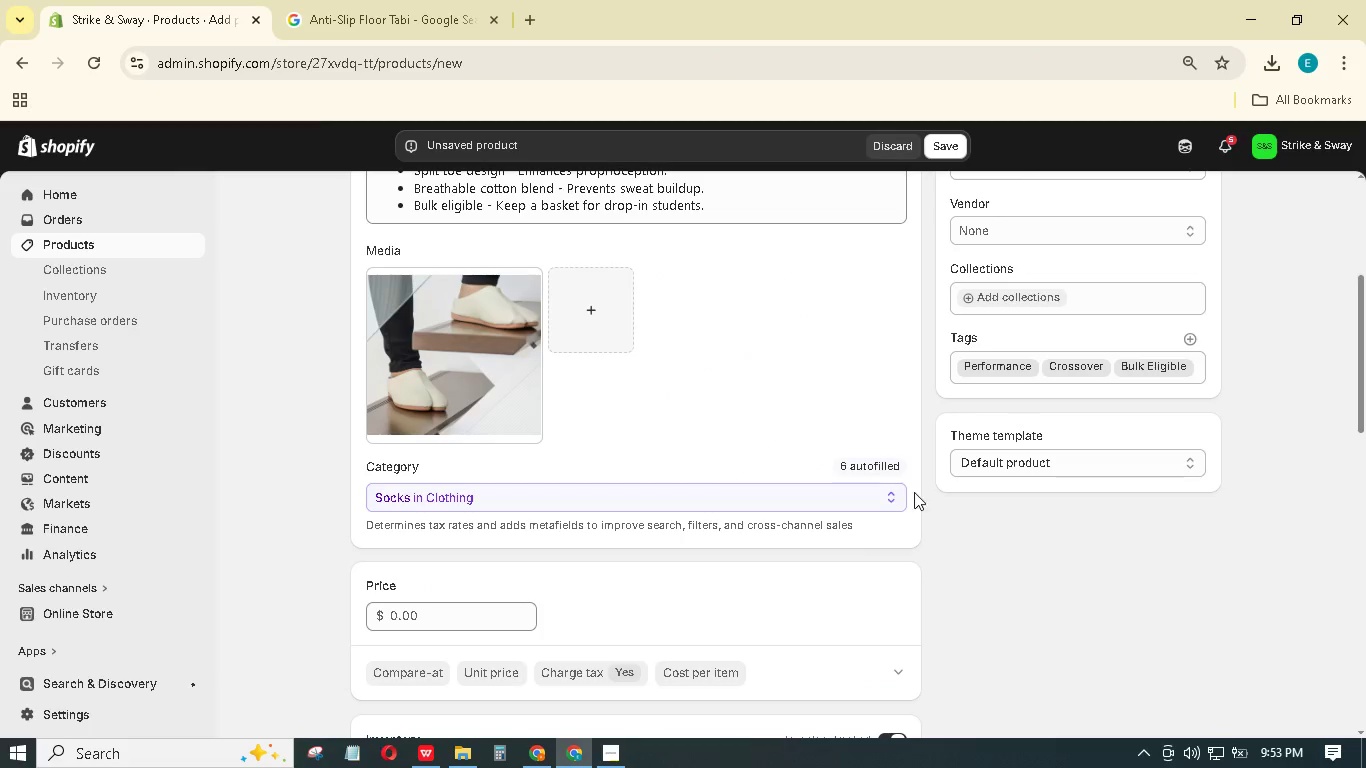 
scroll: coordinate [960, 456], scroll_direction: up, amount: 2.0
 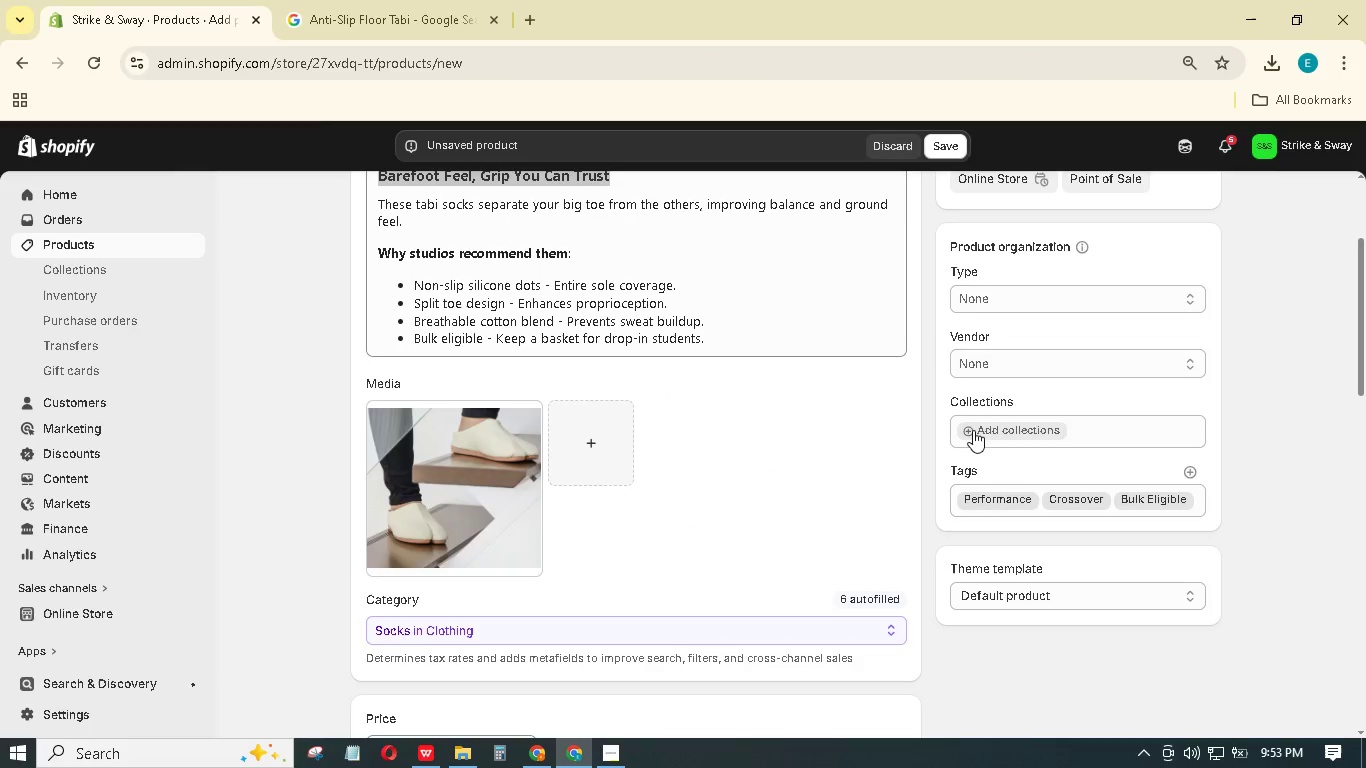 
left_click([973, 428])
 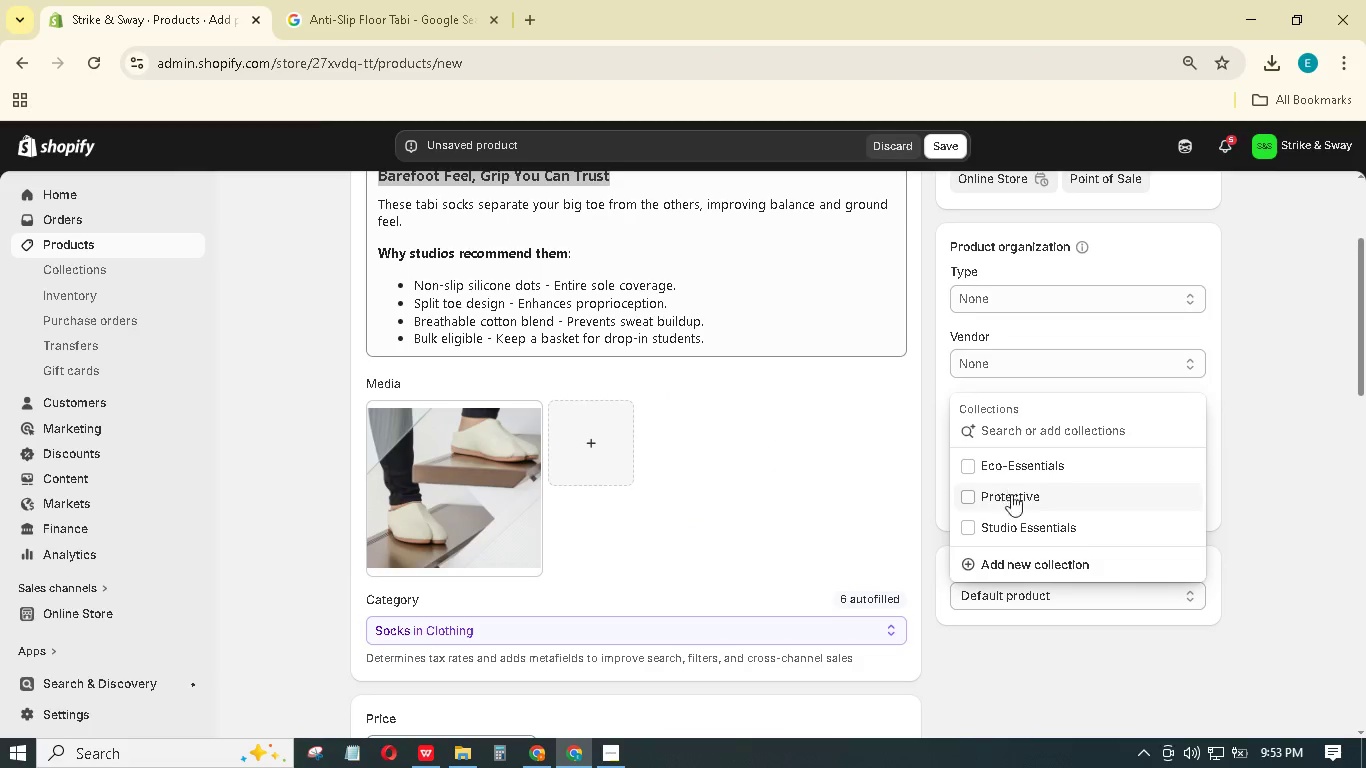 
left_click([1016, 522])
 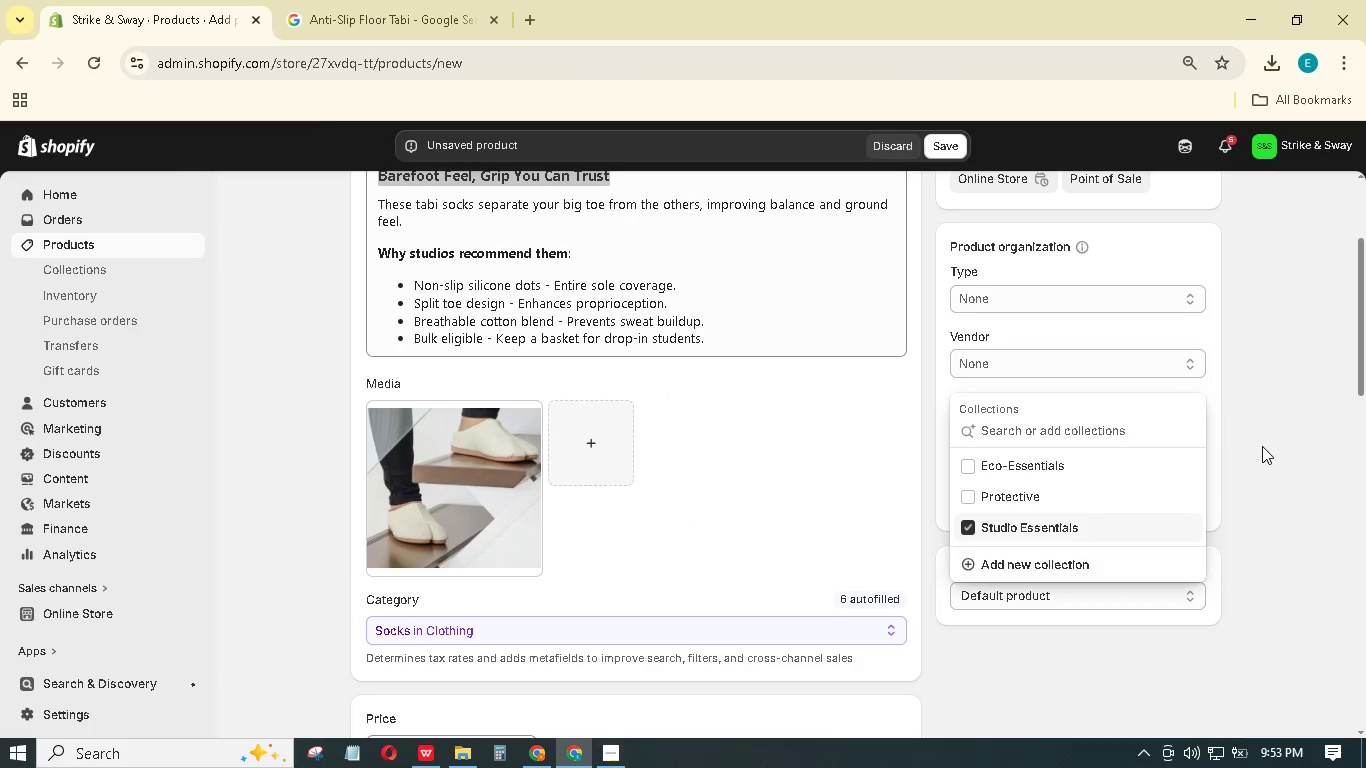 
left_click([1262, 446])
 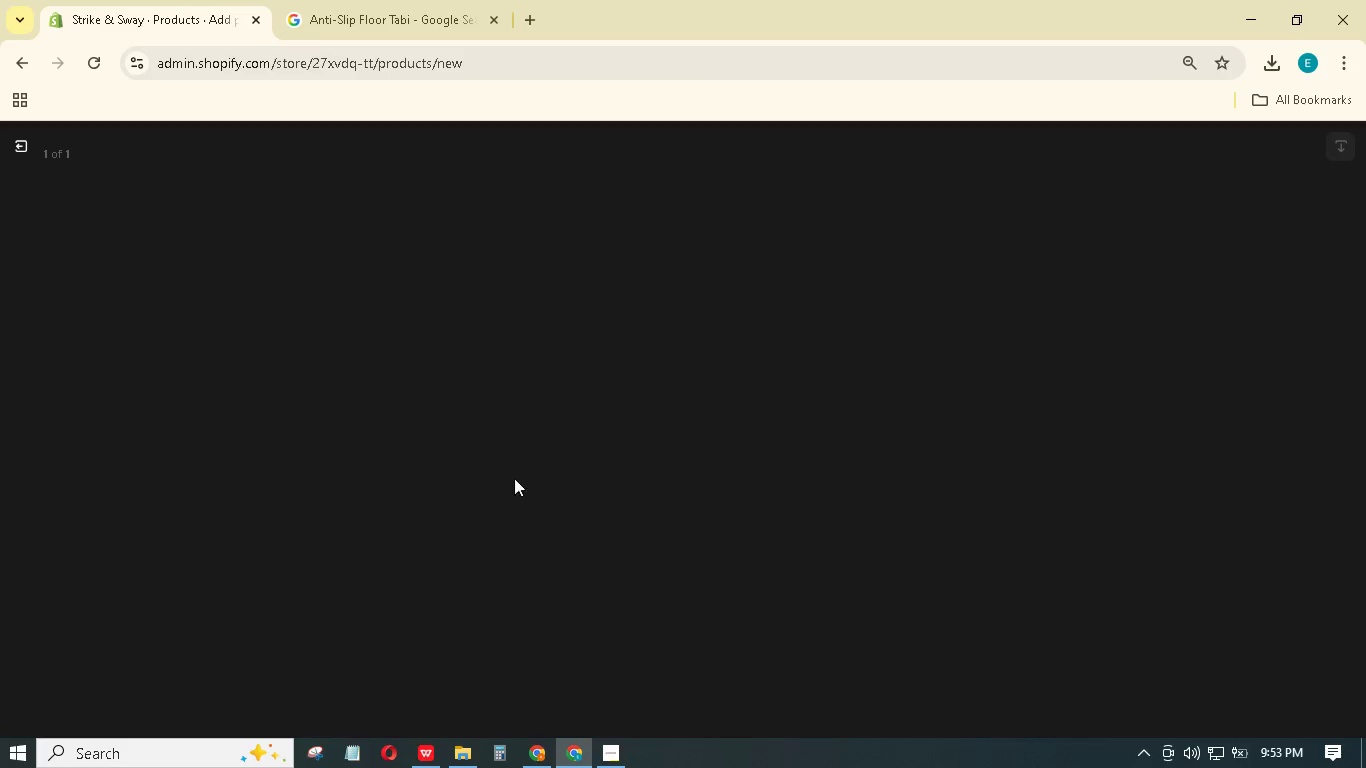 
mouse_move([412, 6])
 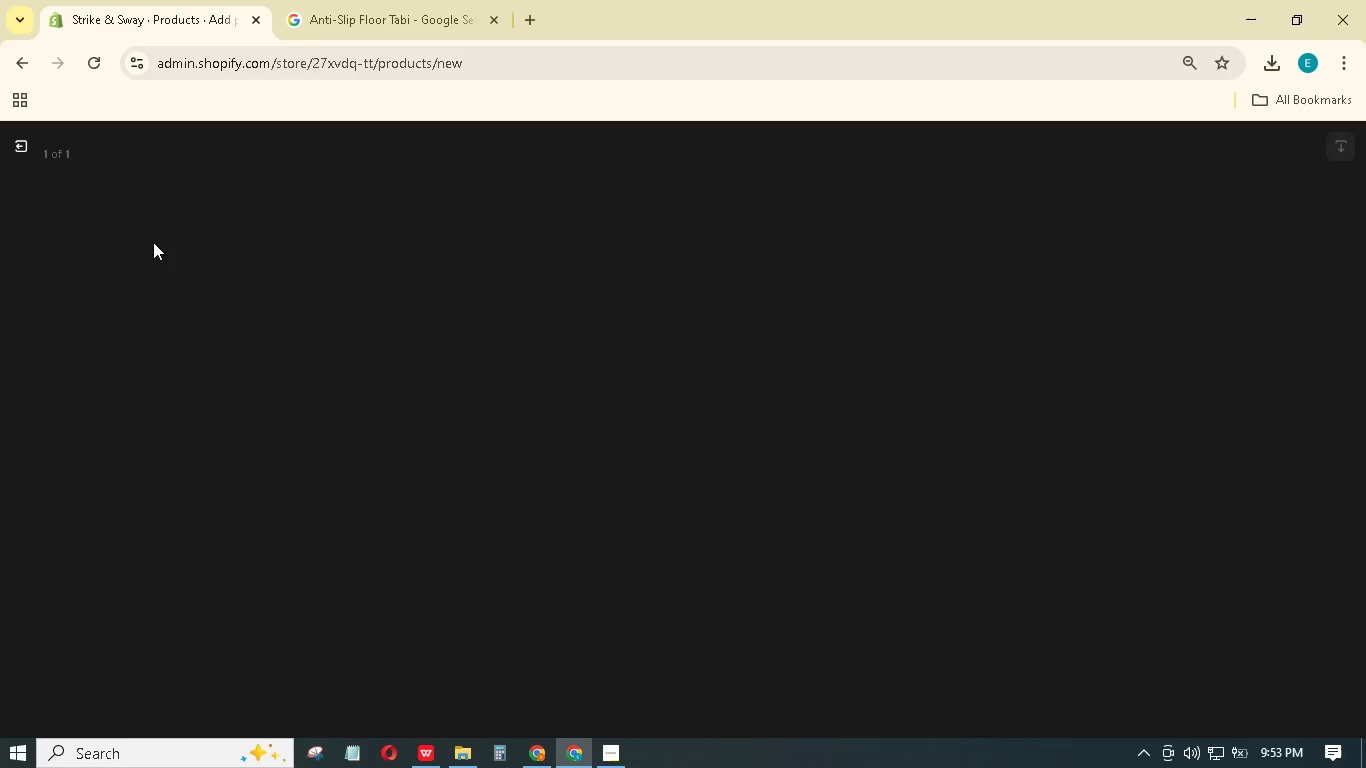 
wait(28.81)
 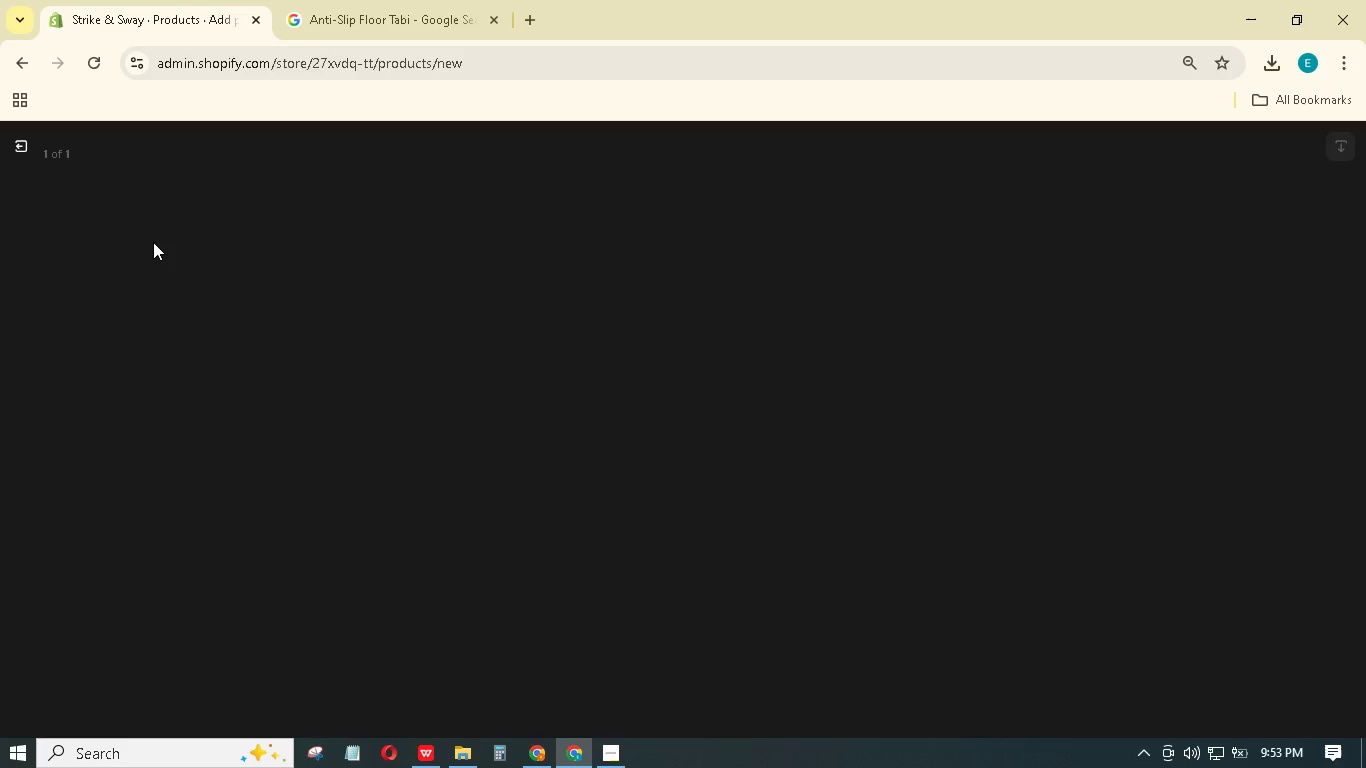 
left_click([1238, 348])
 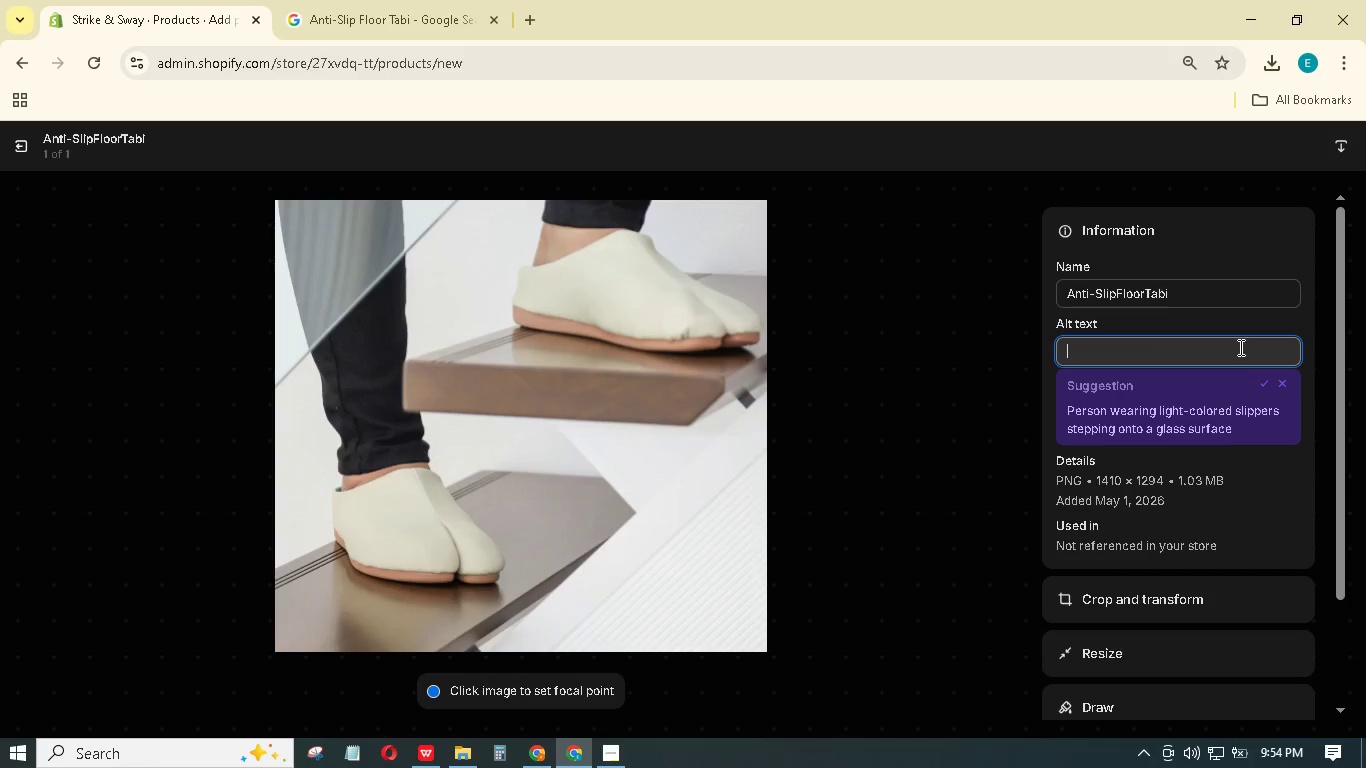 
hold_key(key=ShiftLeft, duration=1.5)
 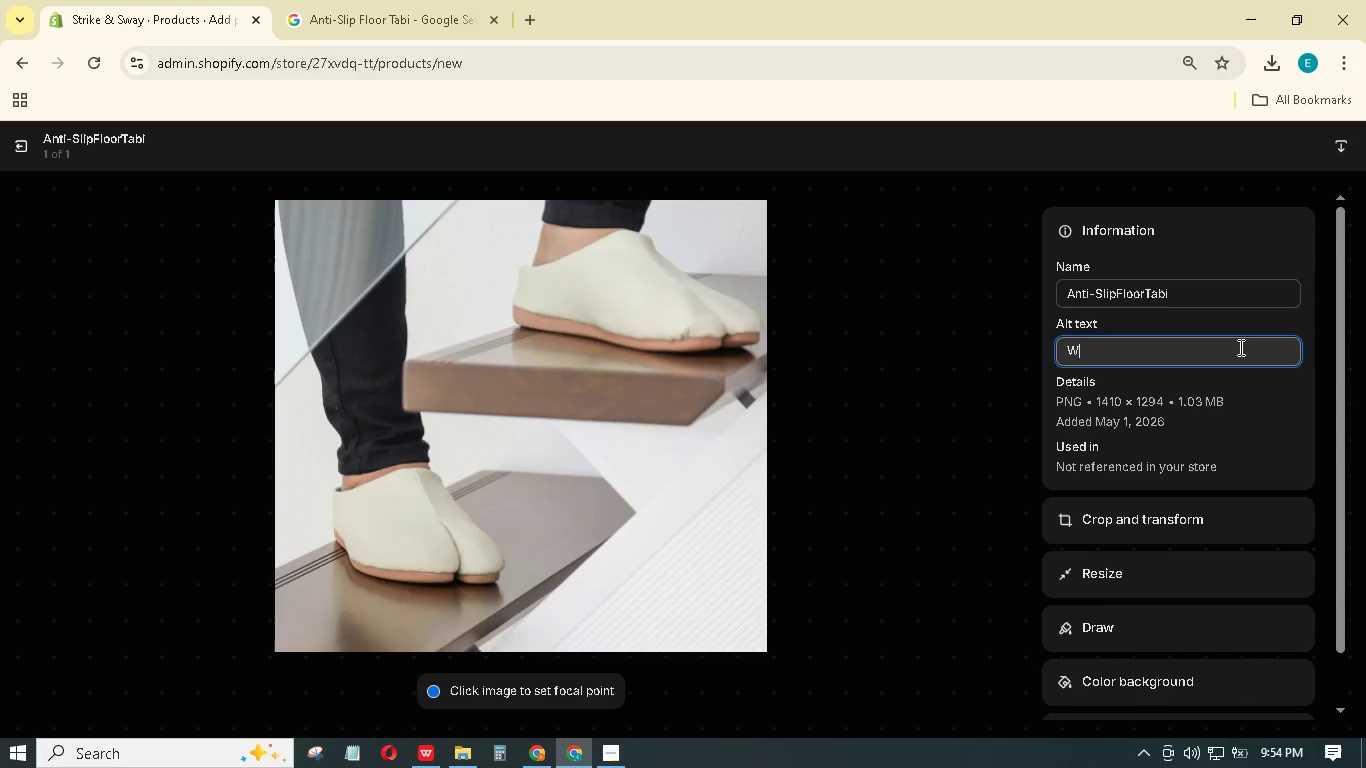 
type(White split-toe tabi socks ith silicone dots on the sole, orn by a model.)
 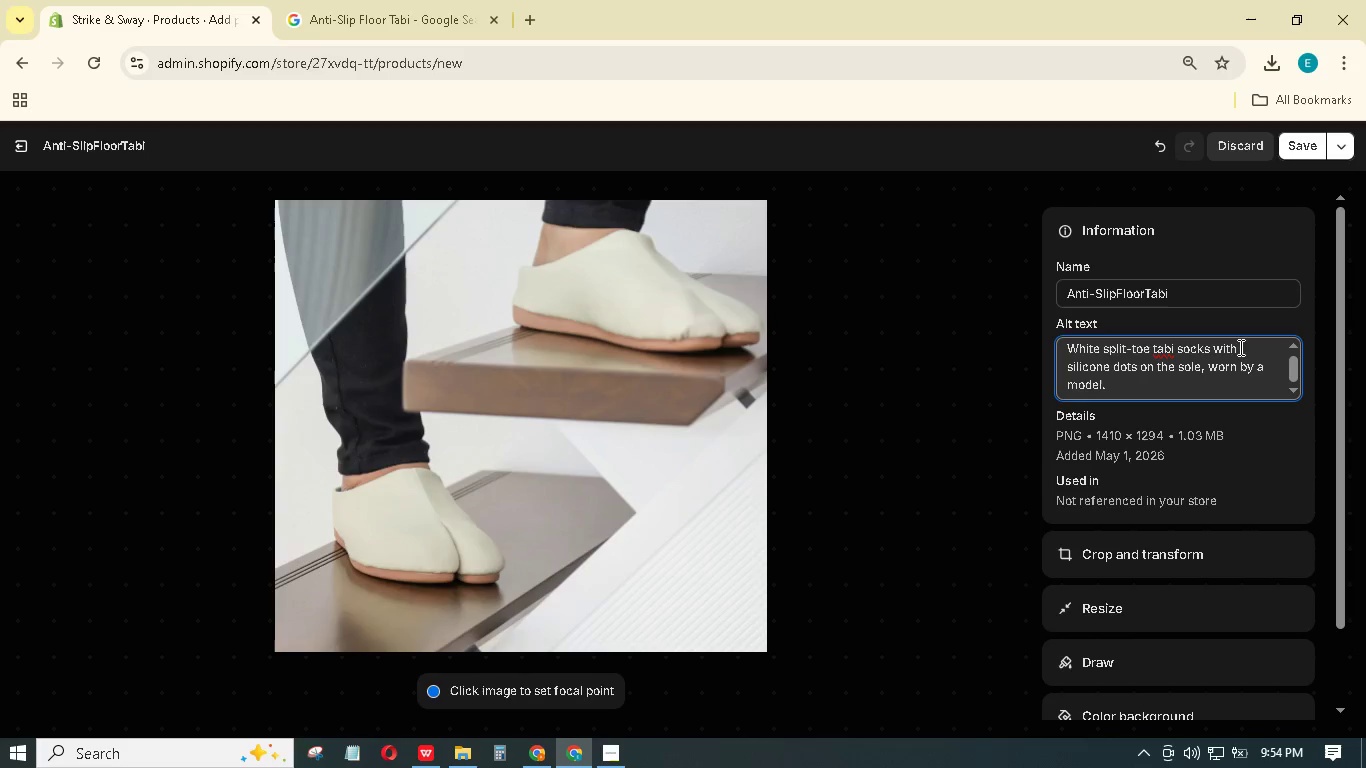 
left_click_drag(start_coordinate=[1304, 147], to_coordinate=[1298, 144])
 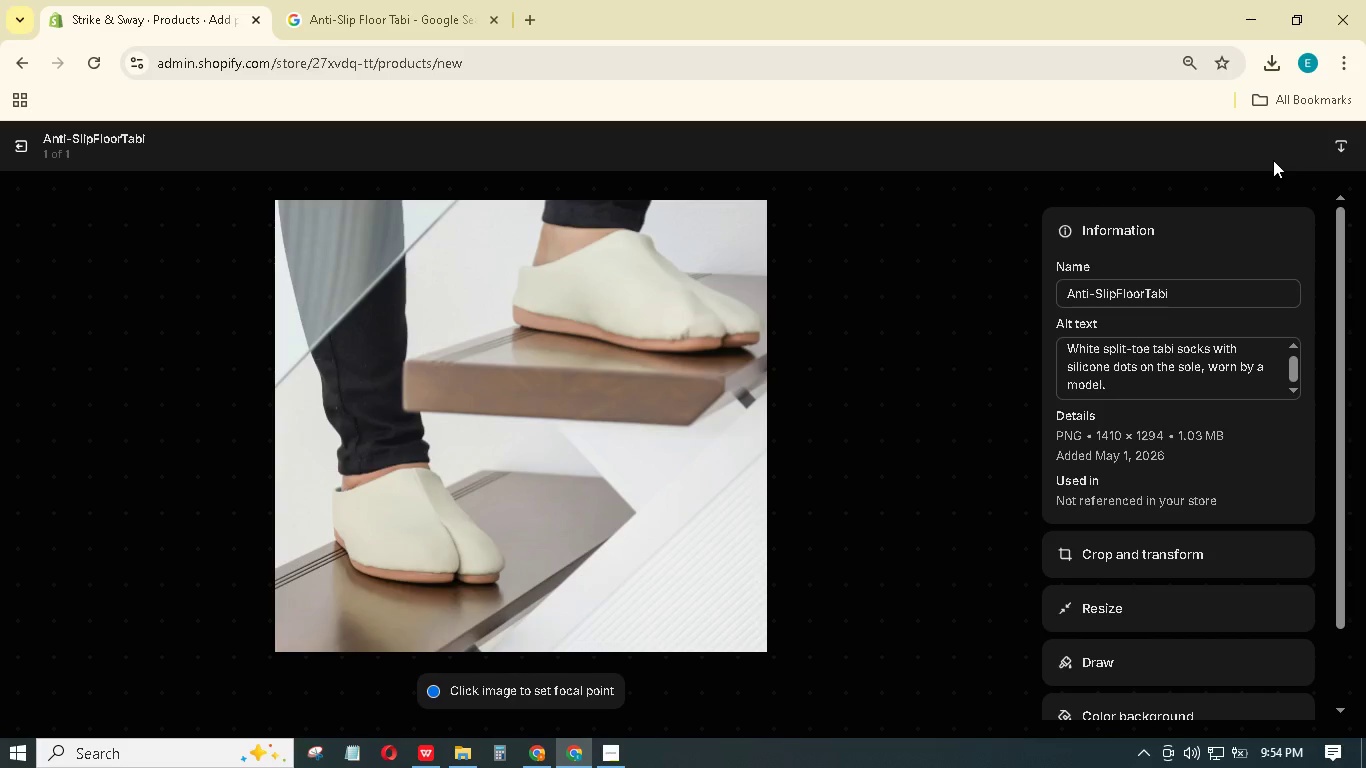 
wait(6.56)
 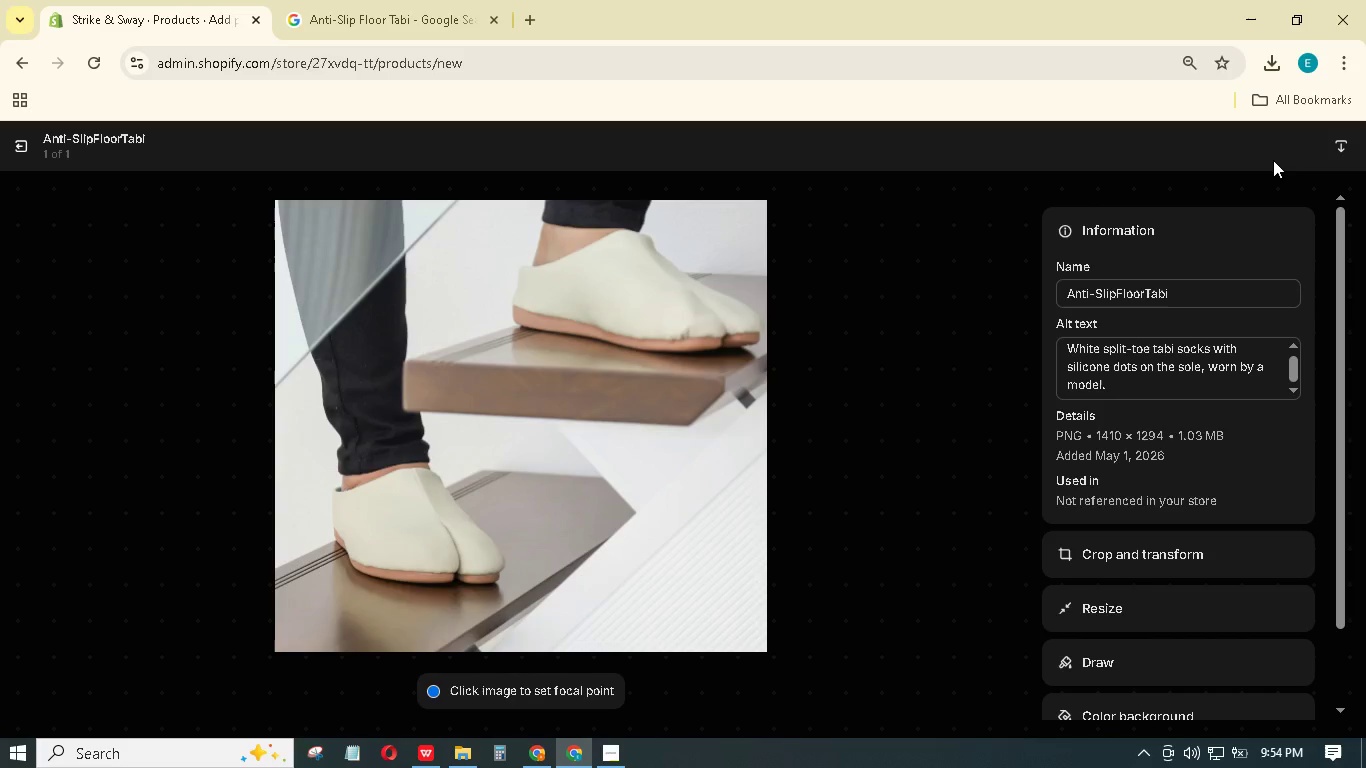 
left_click([23, 146])
 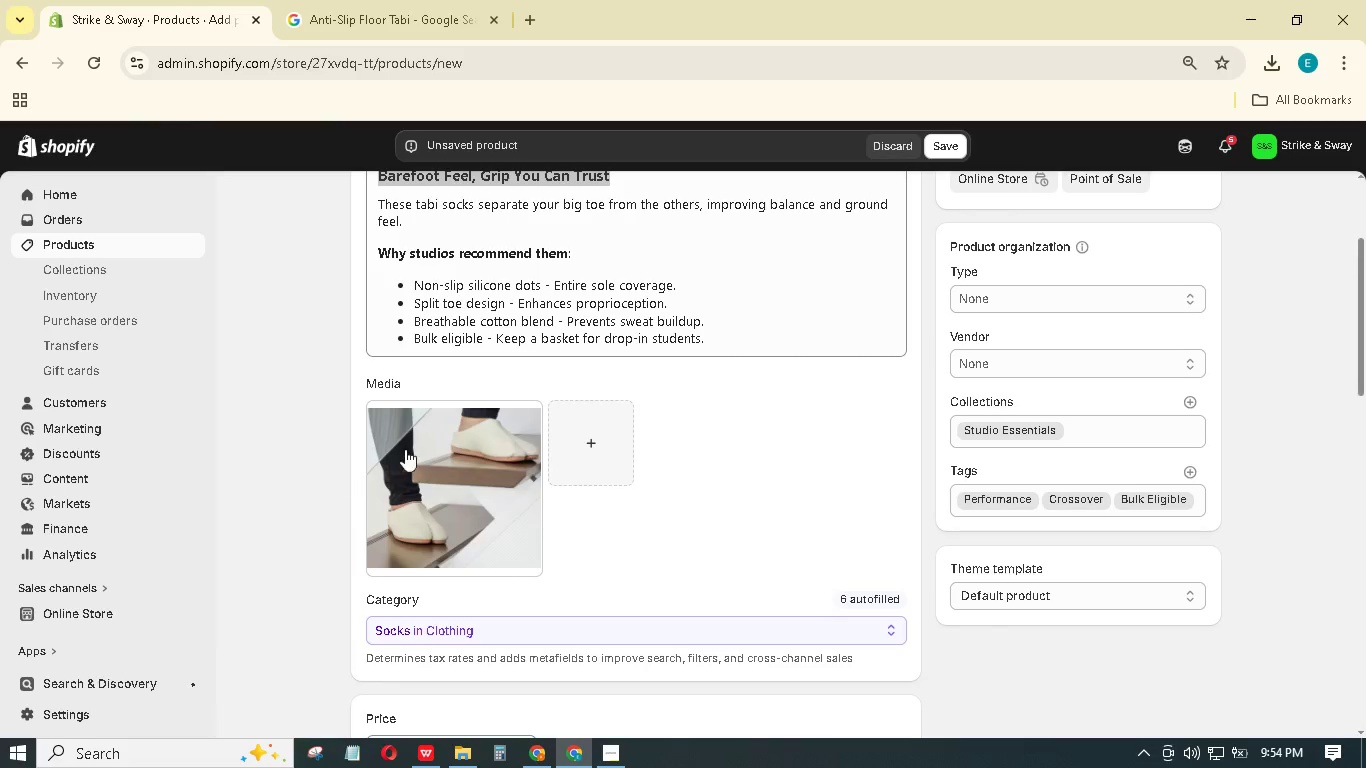 
left_click_drag(start_coordinate=[451, 487], to_coordinate=[439, 485])
 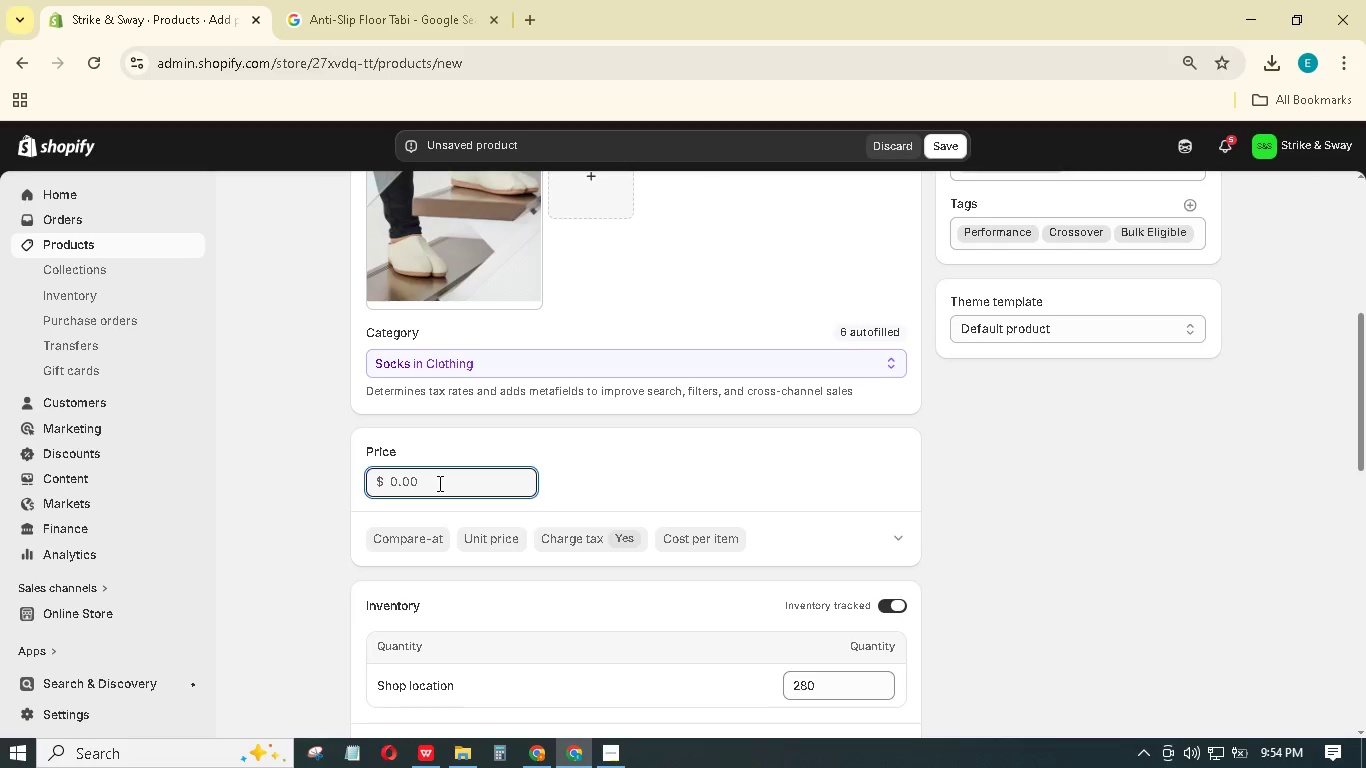 
scroll: coordinate [489, 470], scroll_direction: down, amount: 4.0
 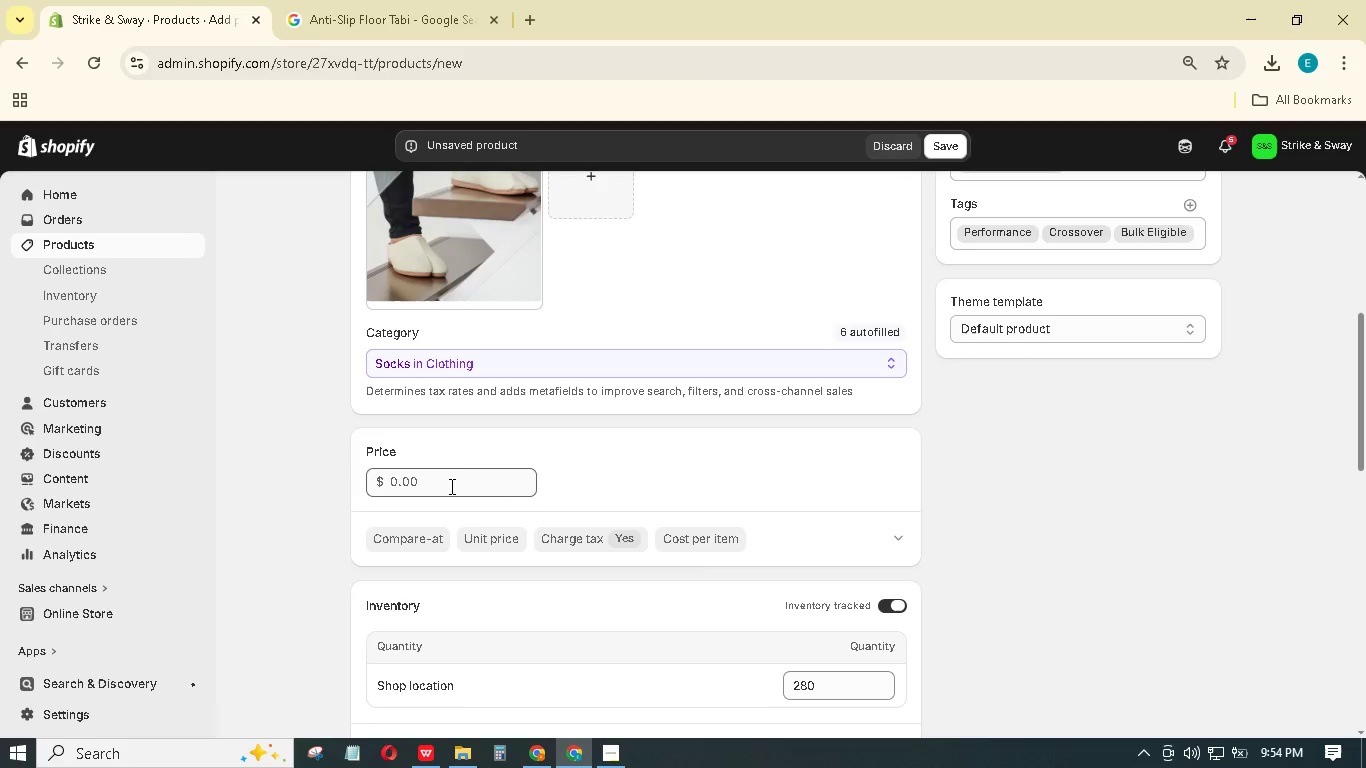 
key(Numpad2)
 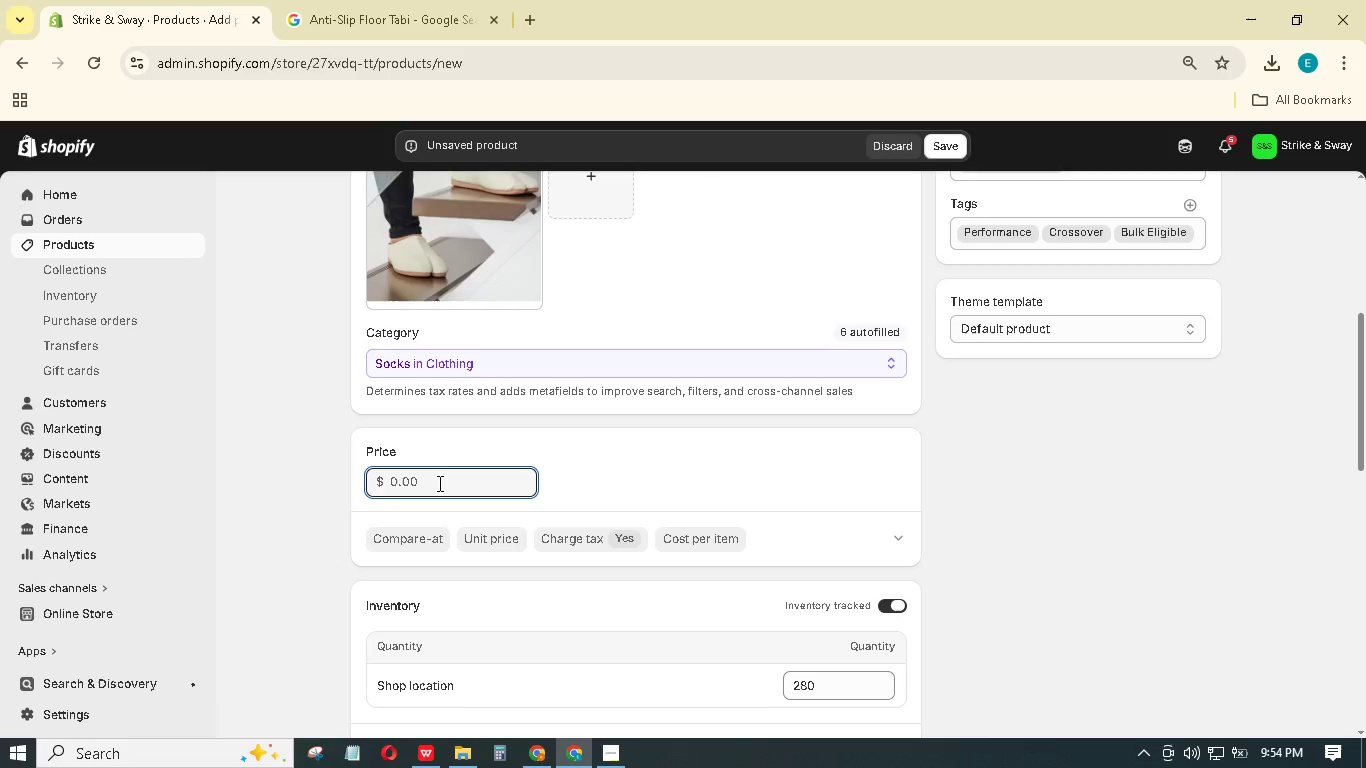 
key(Numpad8)
 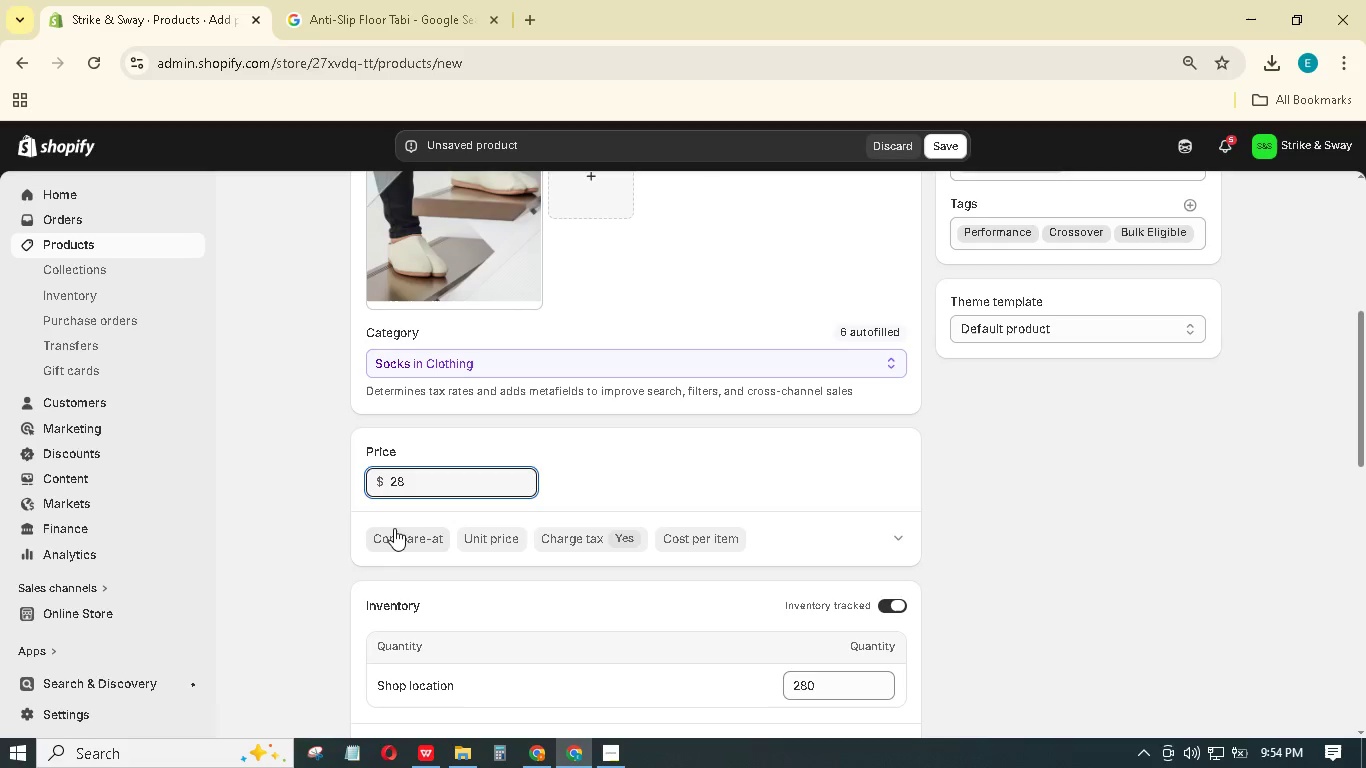 
left_click([396, 528])
 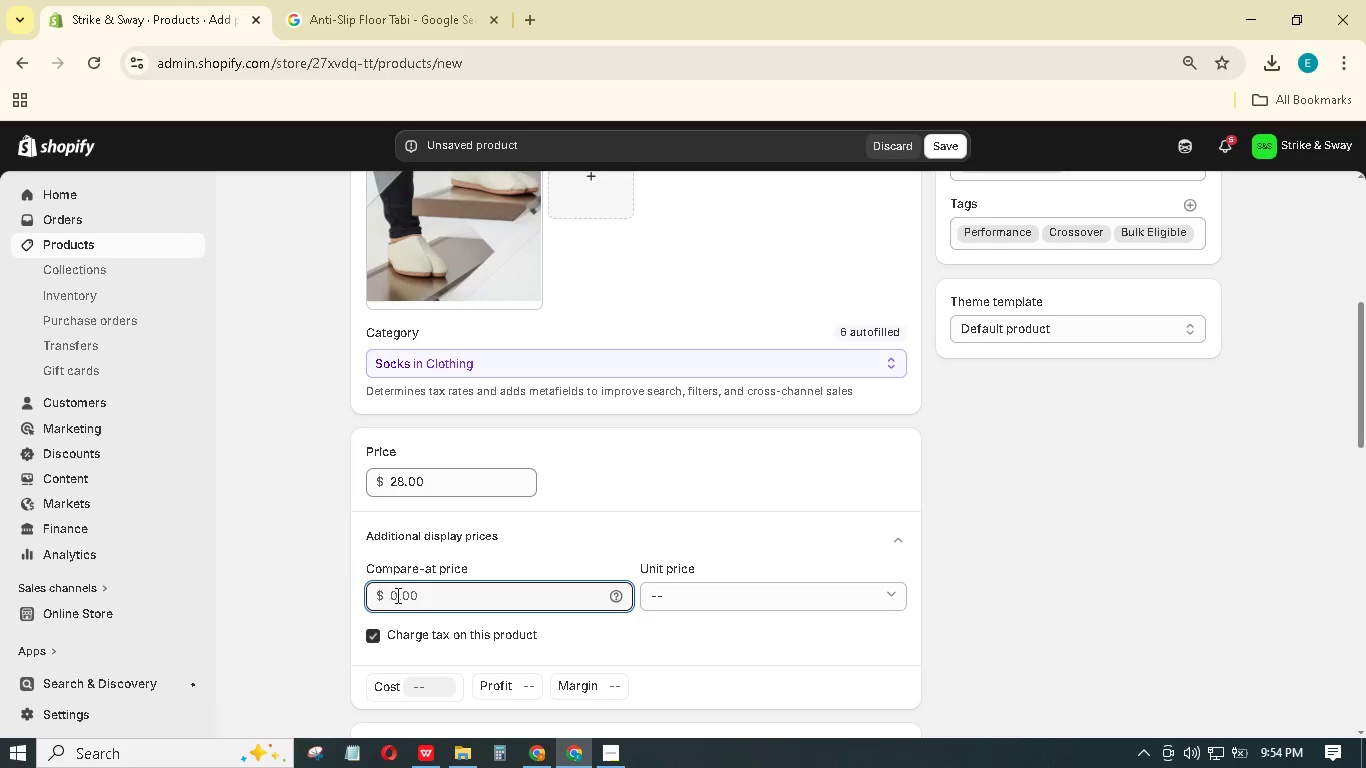 
key(Numpad3)
 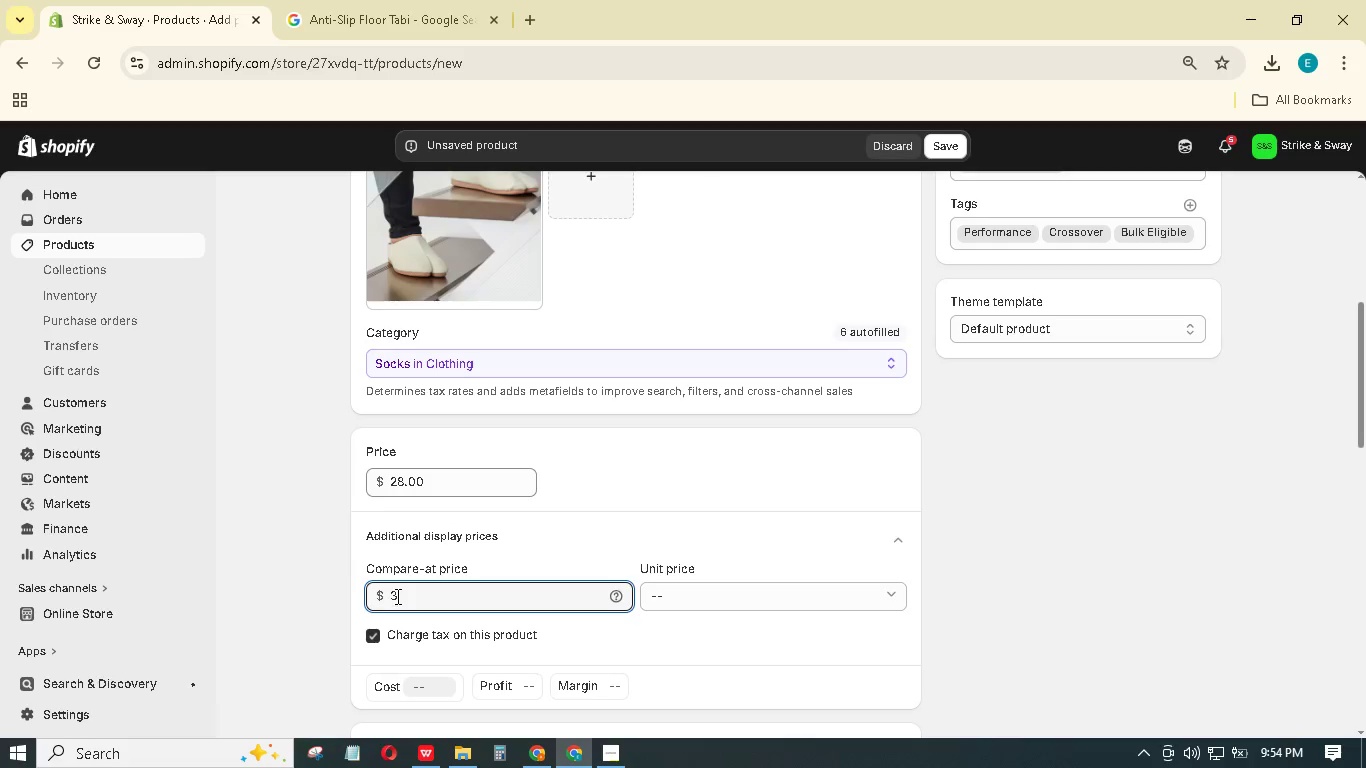 
key(Numpad5)
 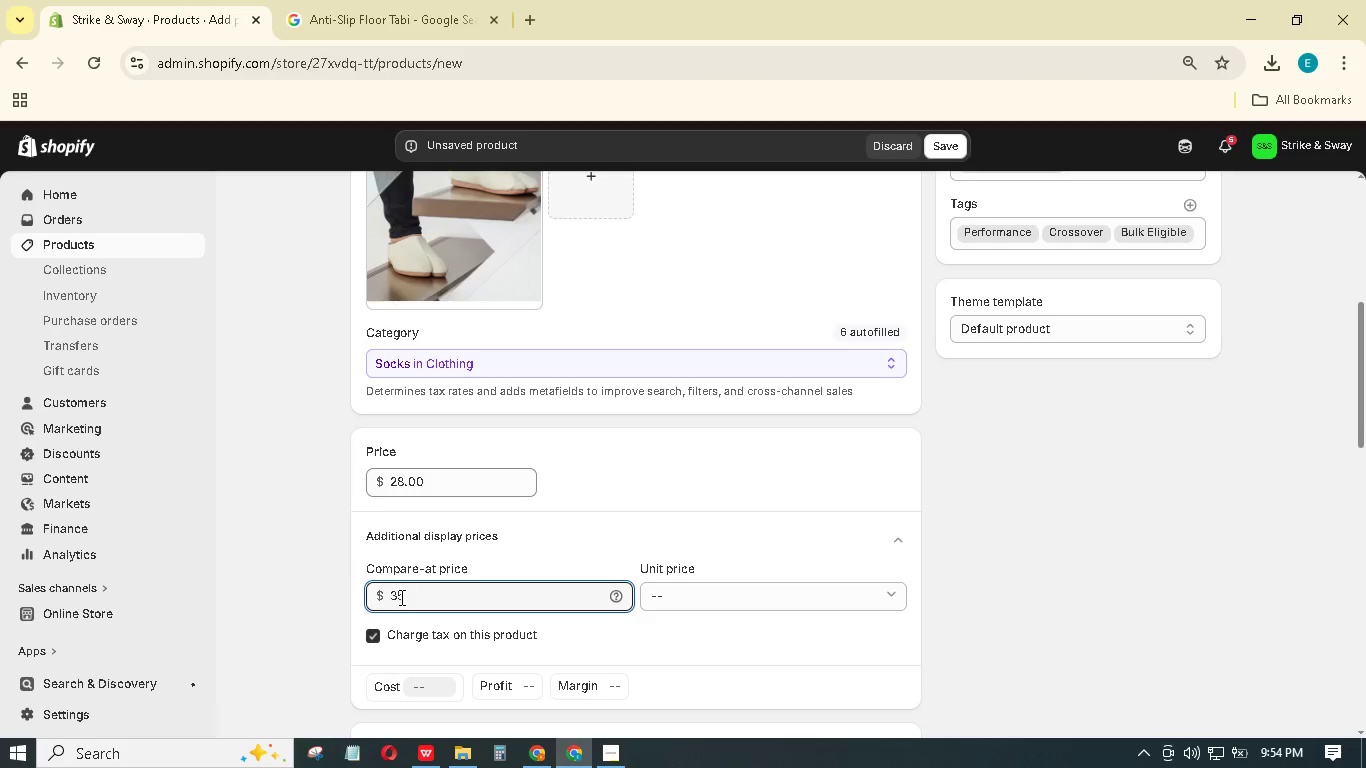 
scroll: coordinate [515, 556], scroll_direction: down, amount: 5.0
 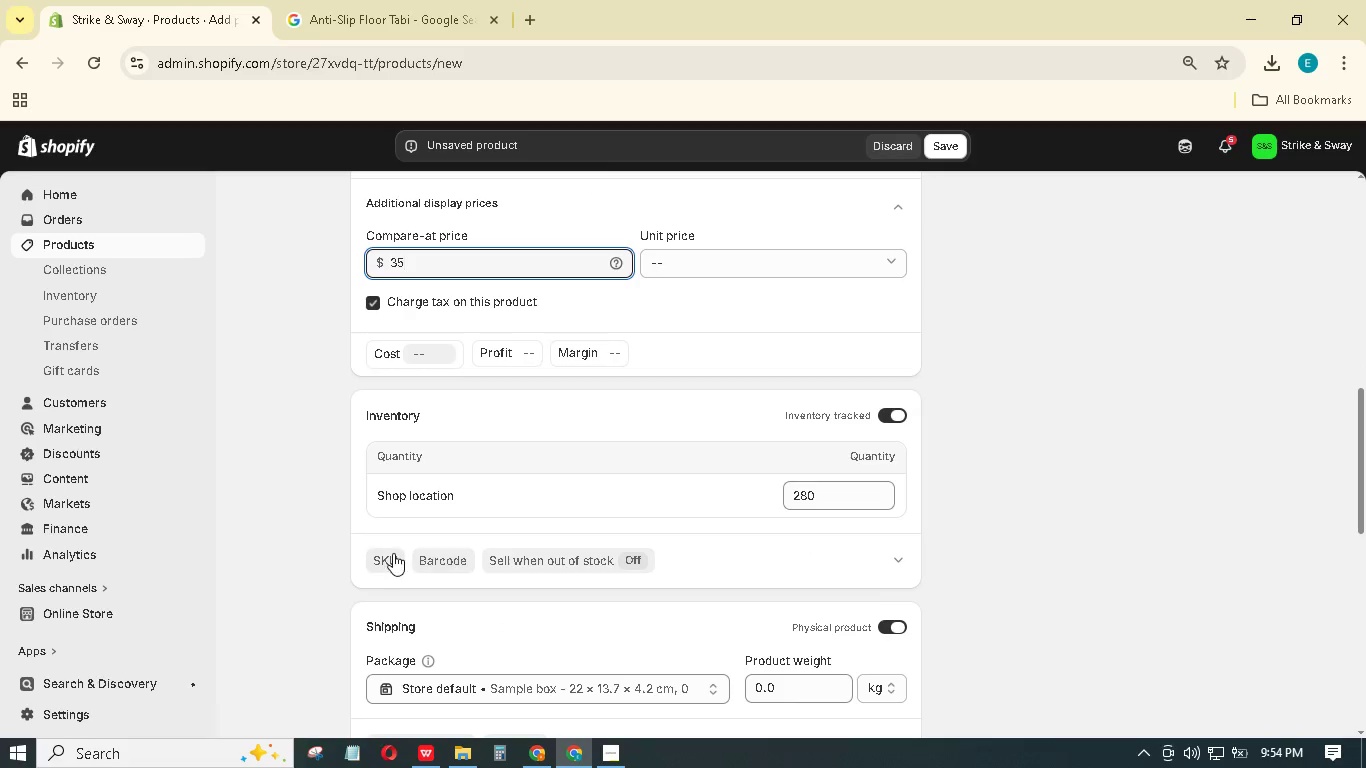 
left_click([392, 552])
 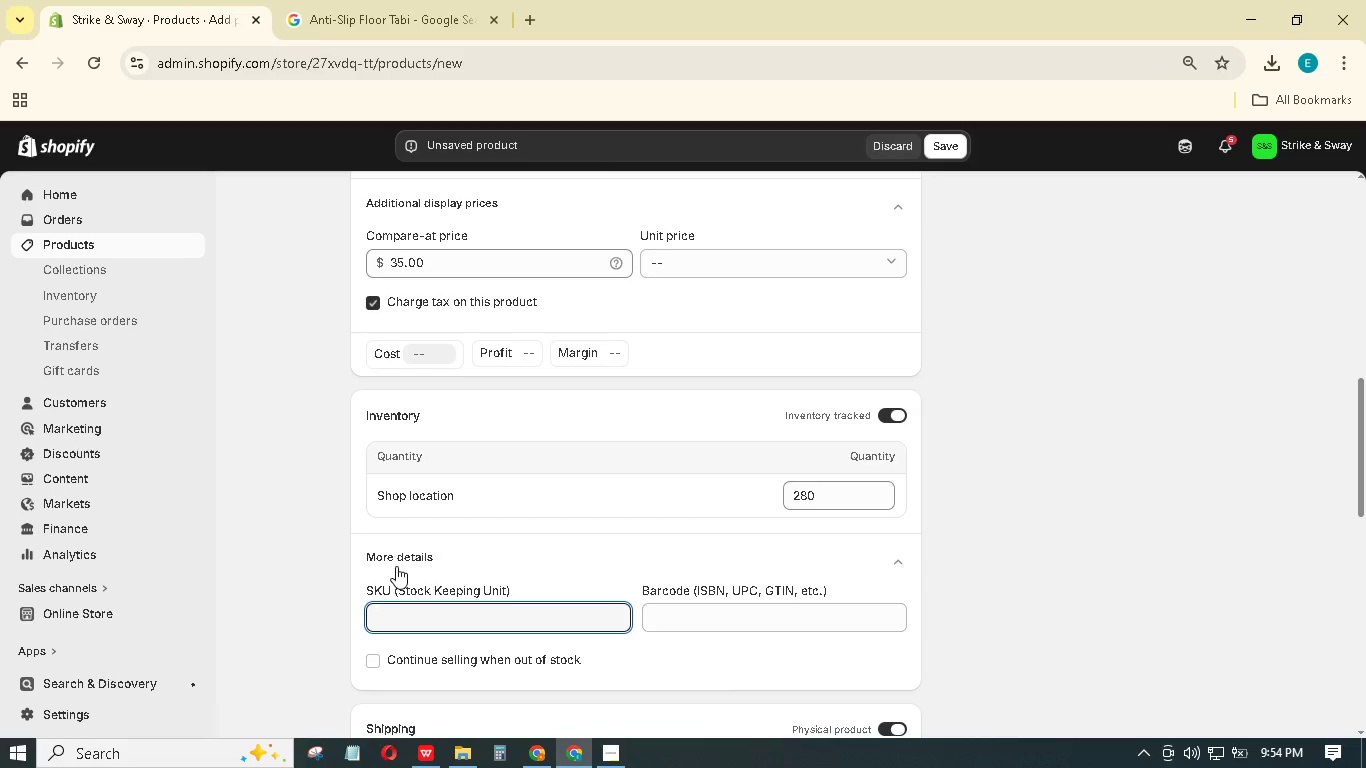 
type(SS-000)
 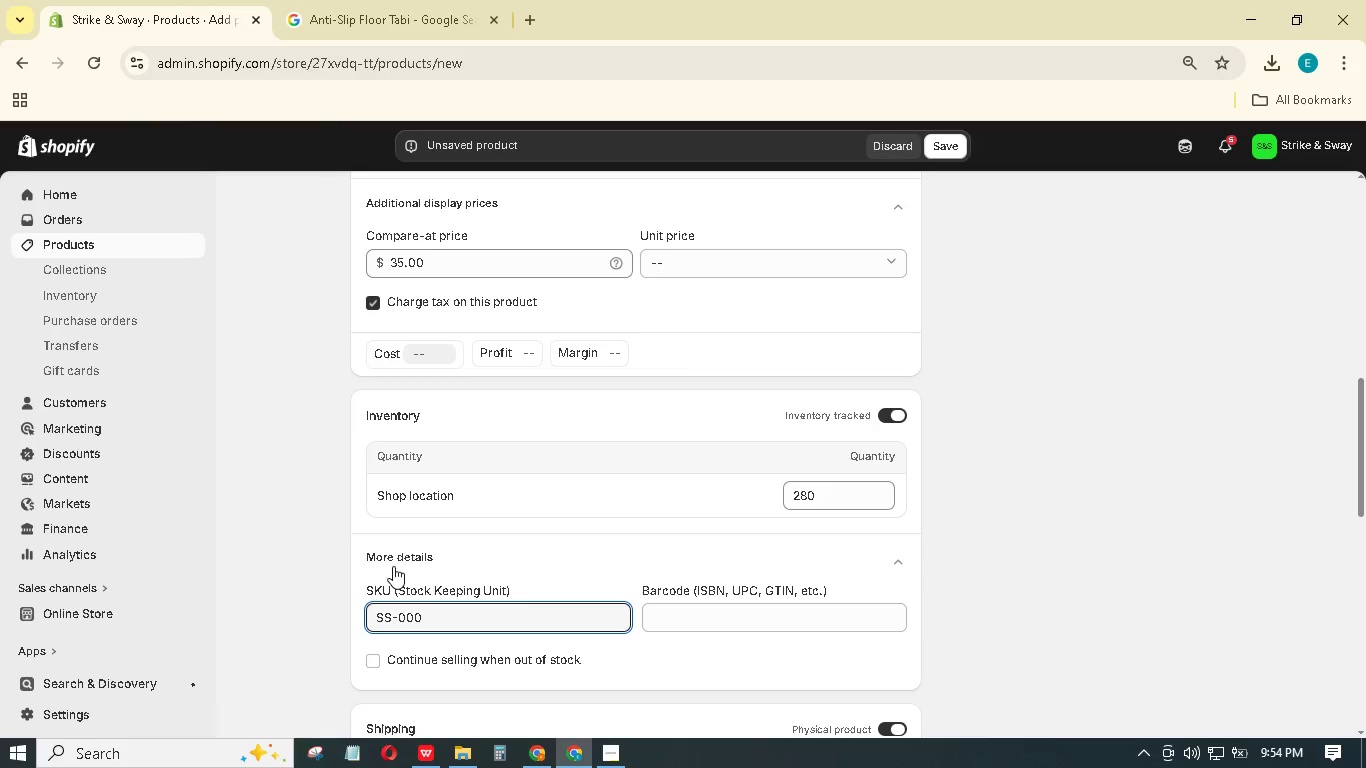 
type(16-X)
 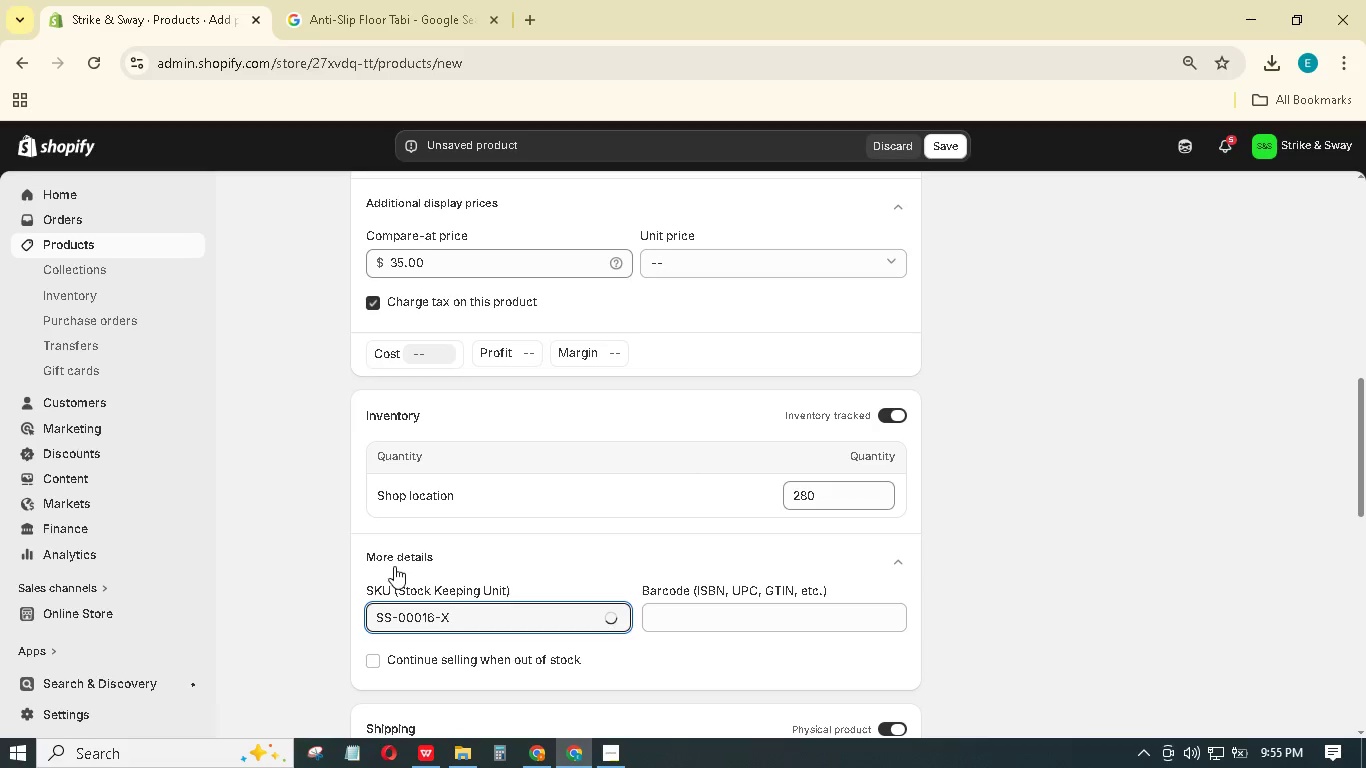 
scroll: coordinate [697, 559], scroll_direction: down, amount: 5.0
 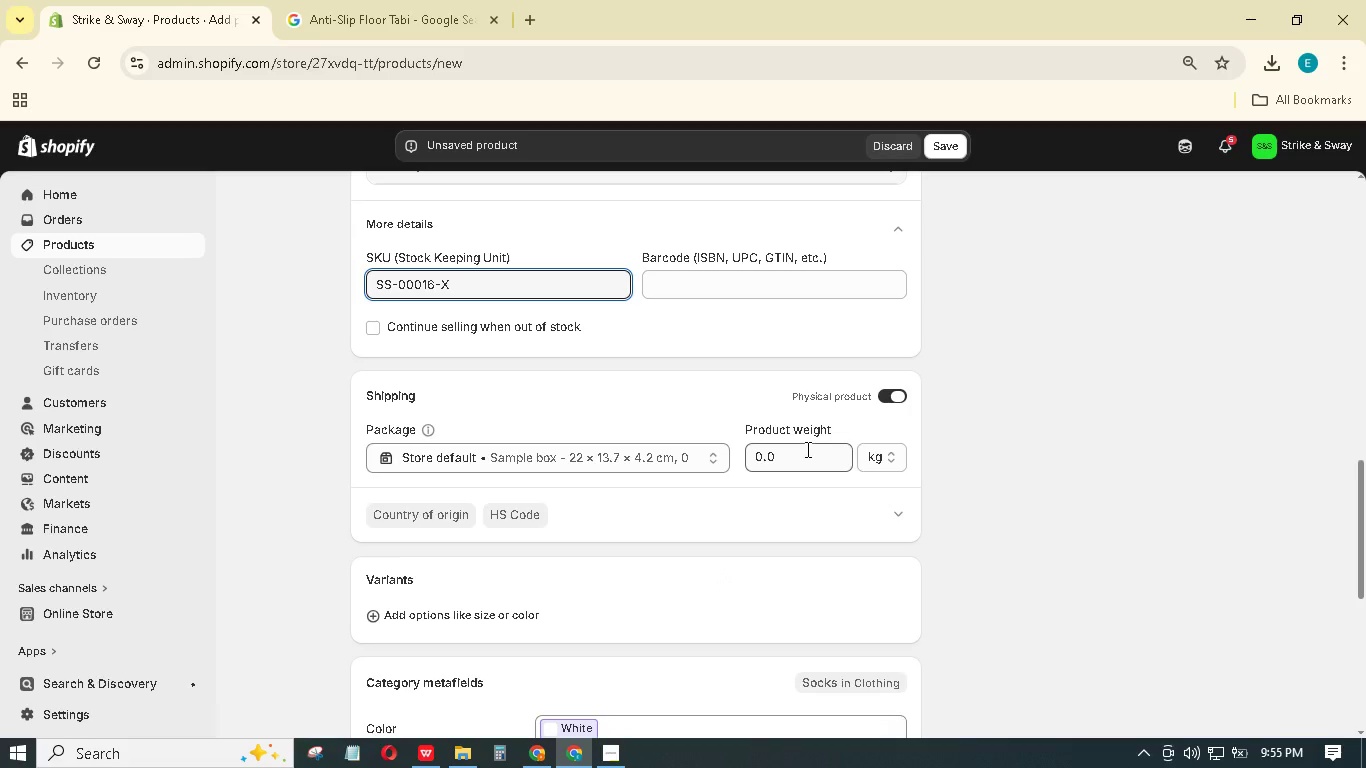 
left_click([806, 449])
 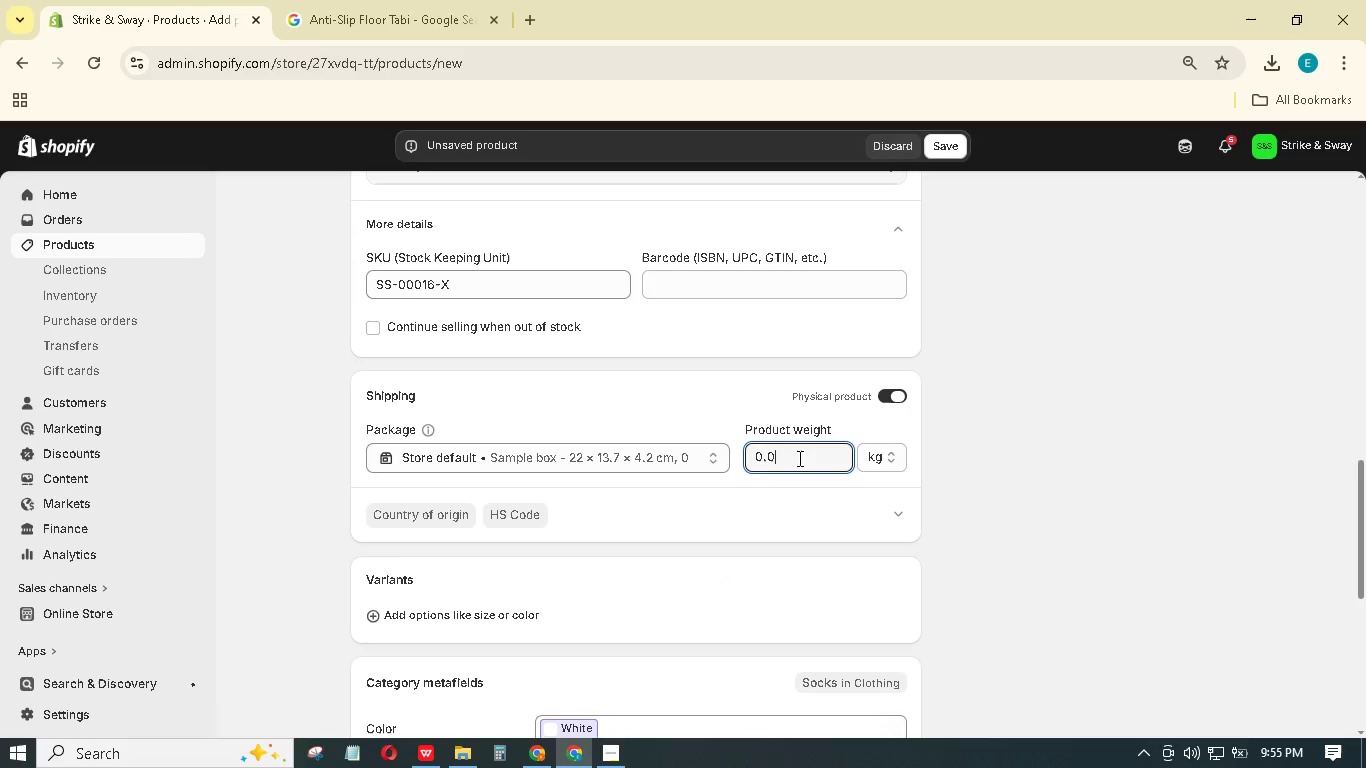 
left_click_drag(start_coordinate=[798, 458], to_coordinate=[735, 451])
 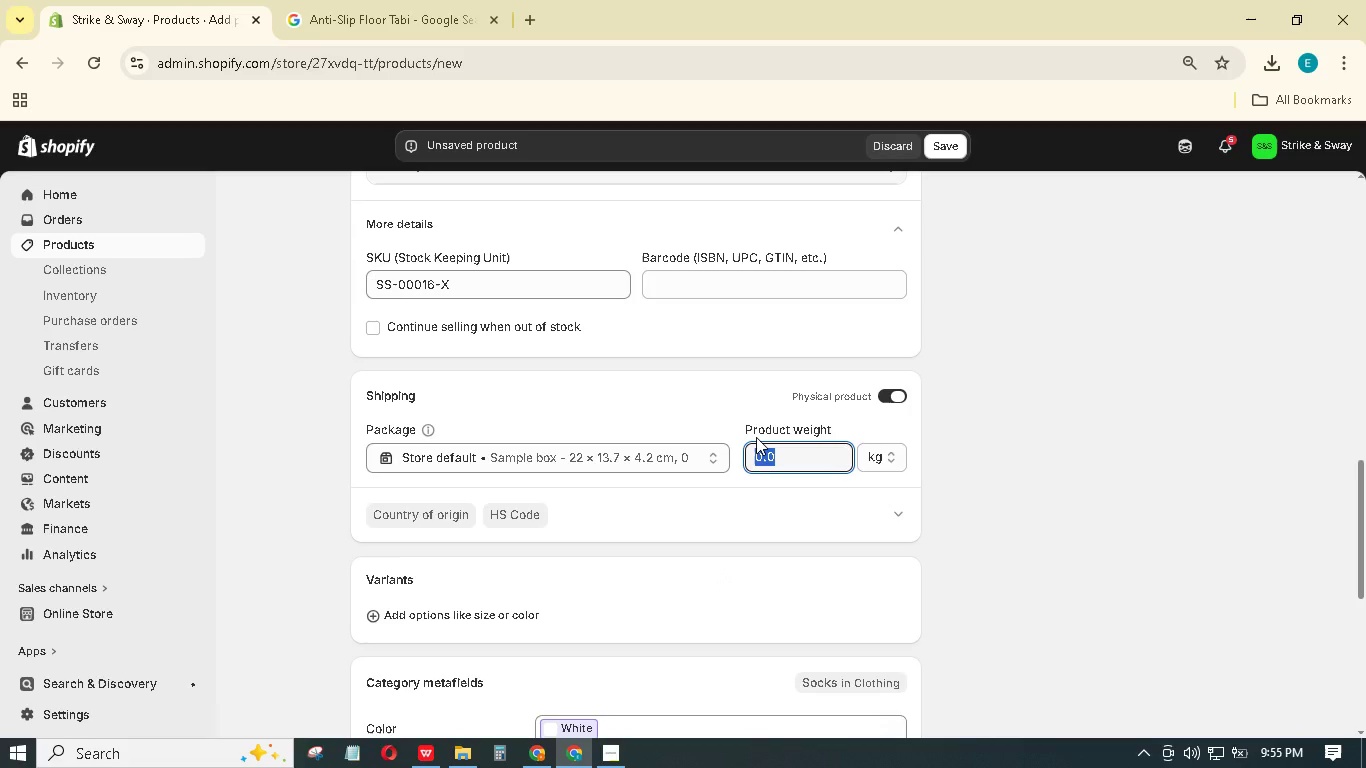 
key(Numpad0)
 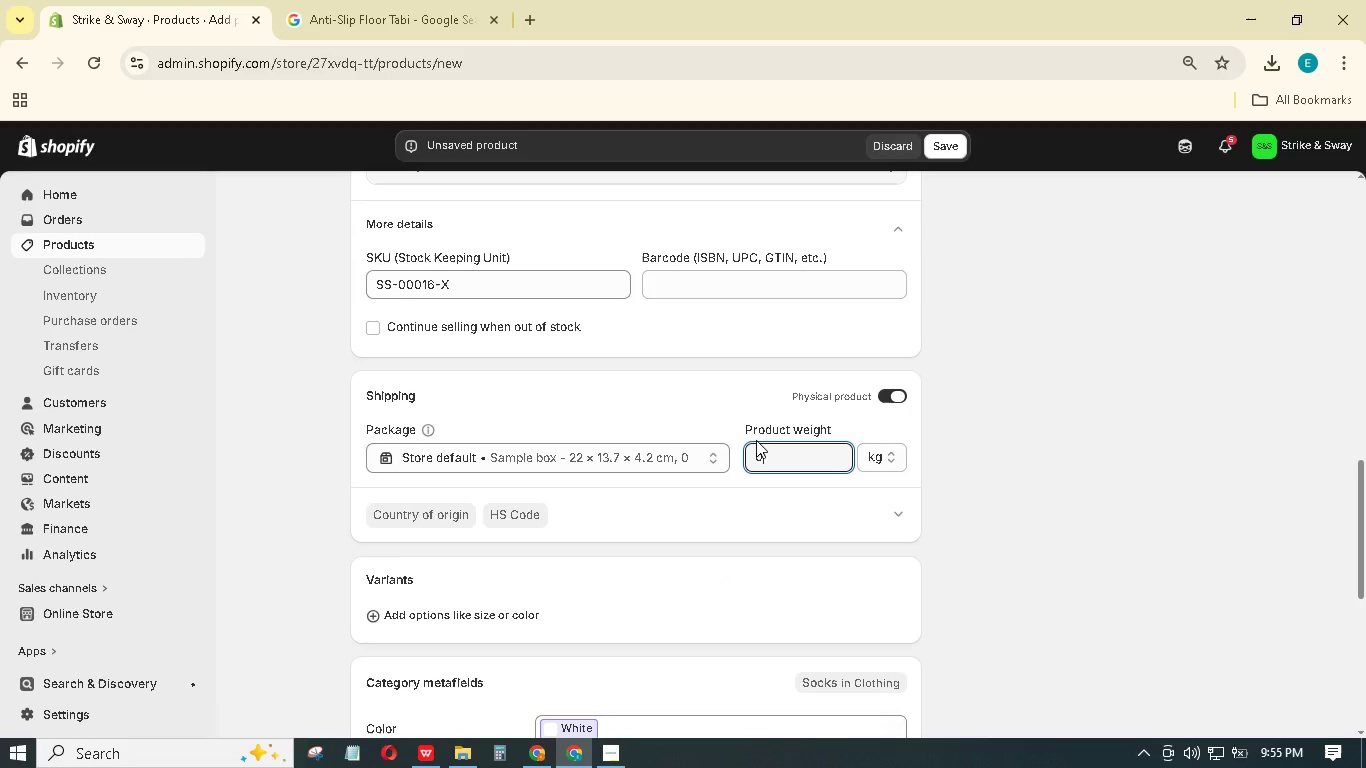 
key(NumpadDecimal)
 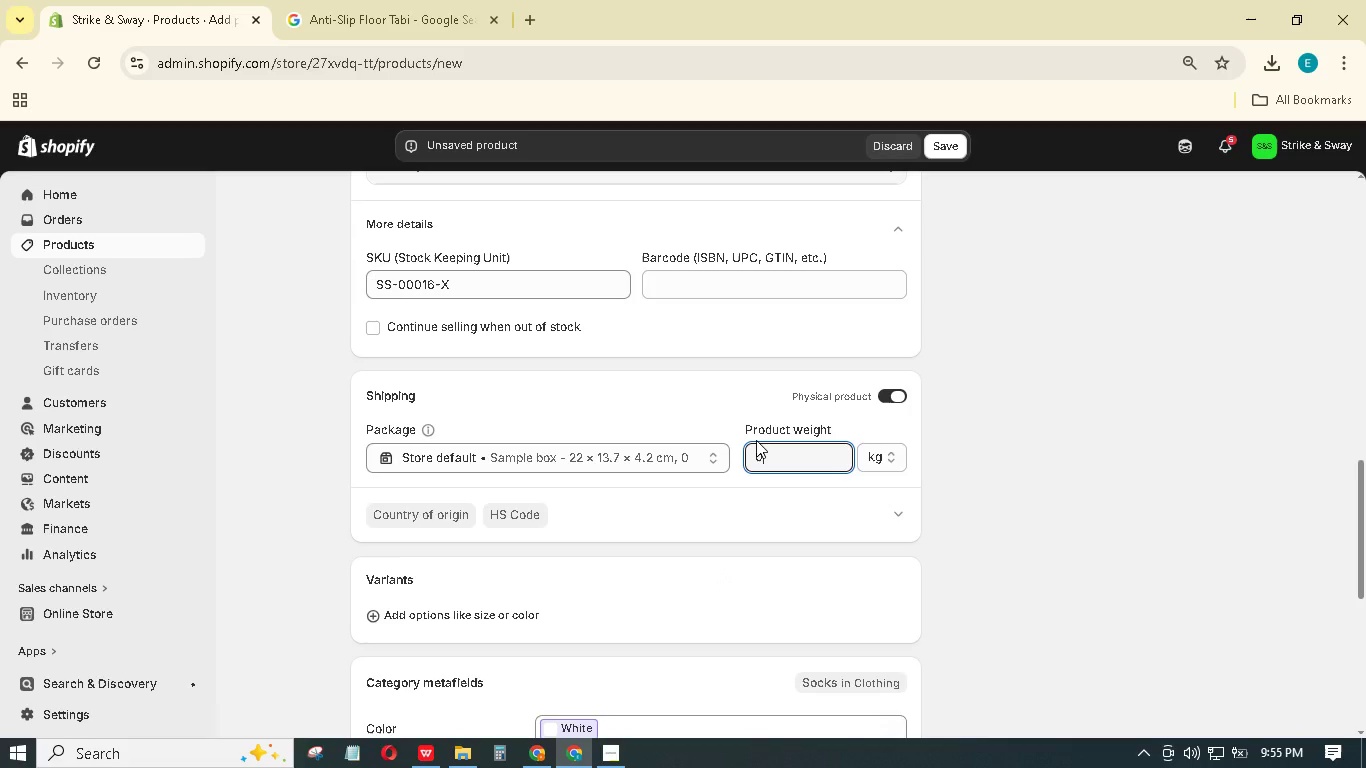 
key(Numpad2)
 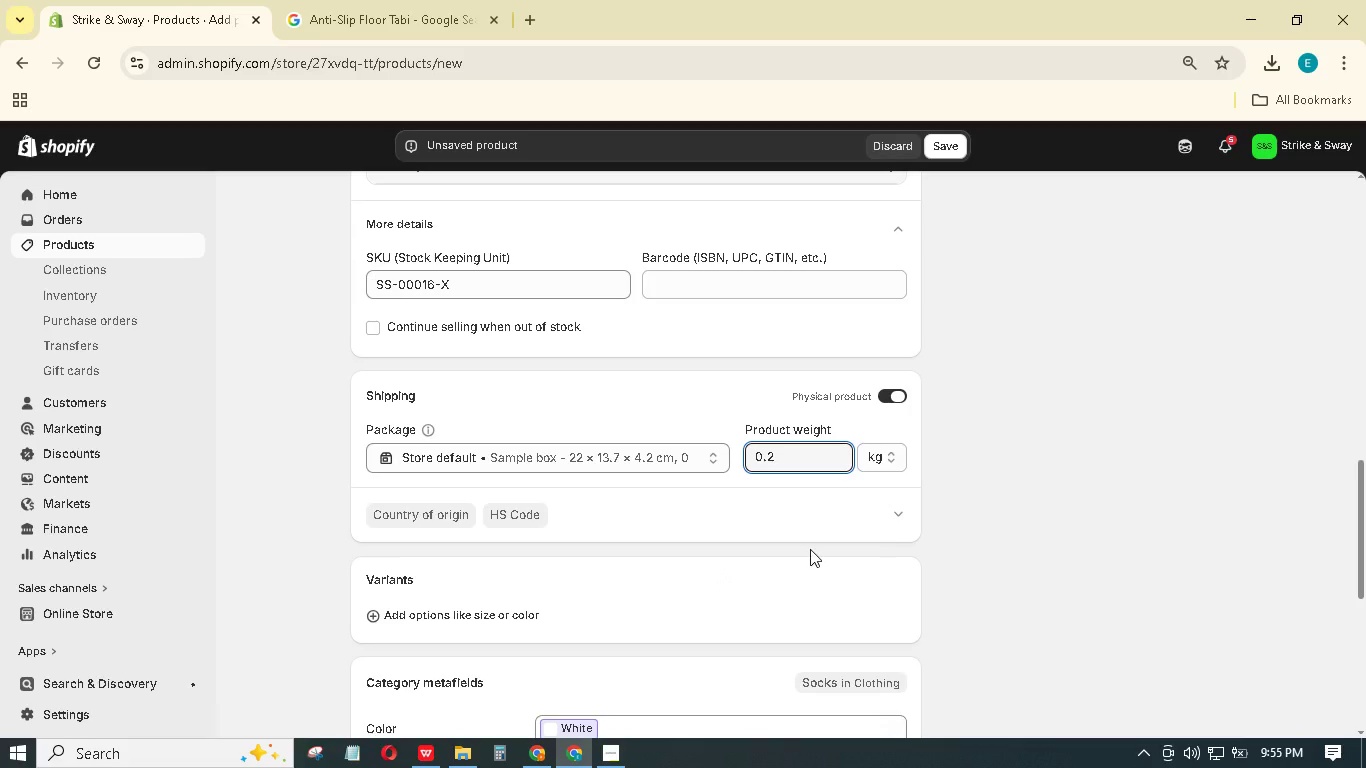 
scroll: coordinate [751, 530], scroll_direction: down, amount: 7.0
 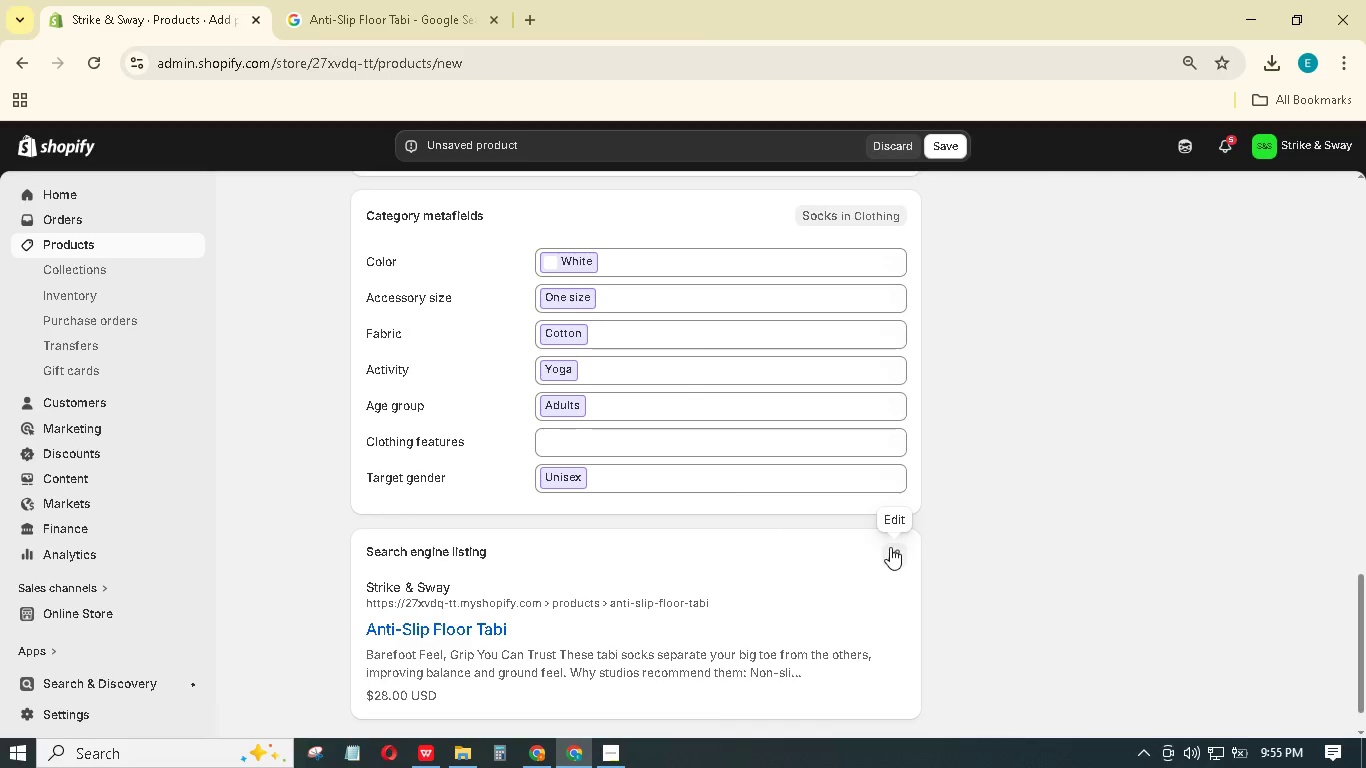 
left_click([888, 543])
 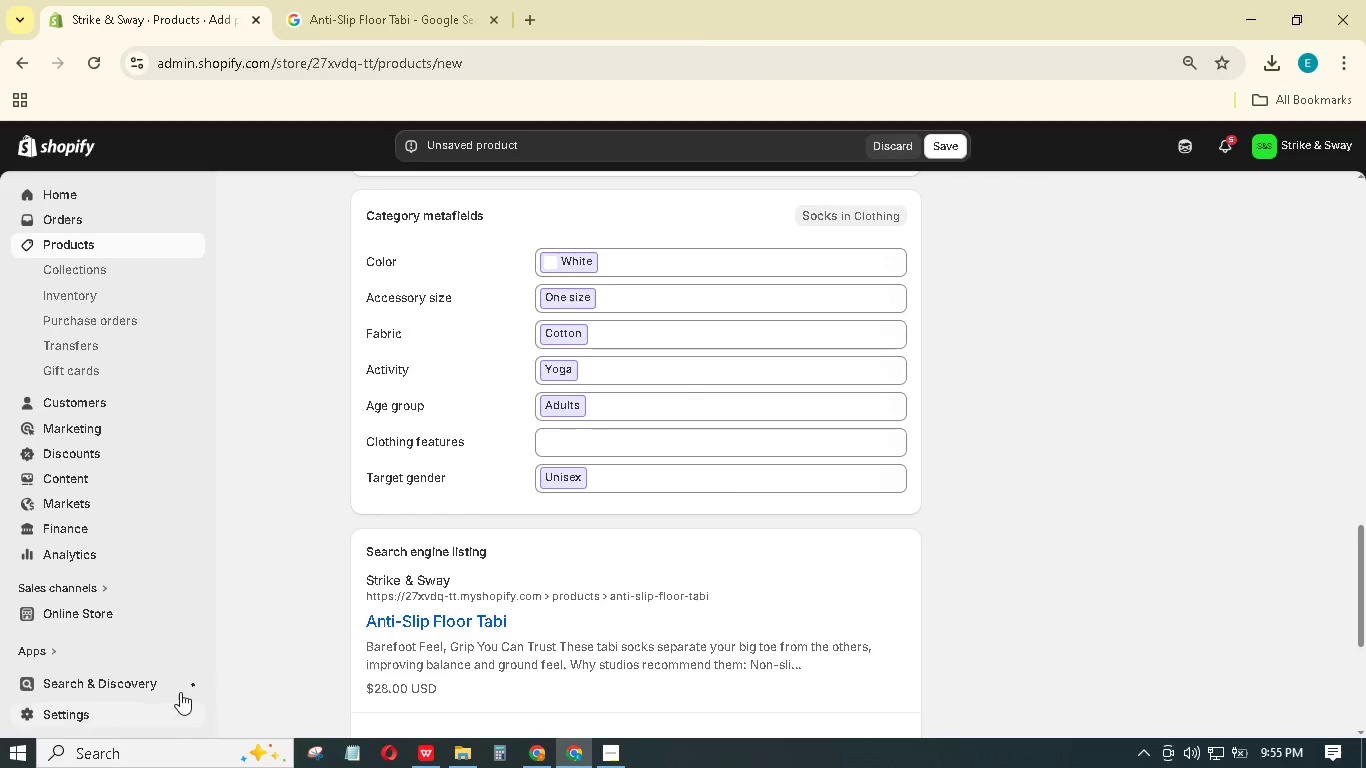 
scroll: coordinate [465, 639], scroll_direction: down, amount: 5.0
 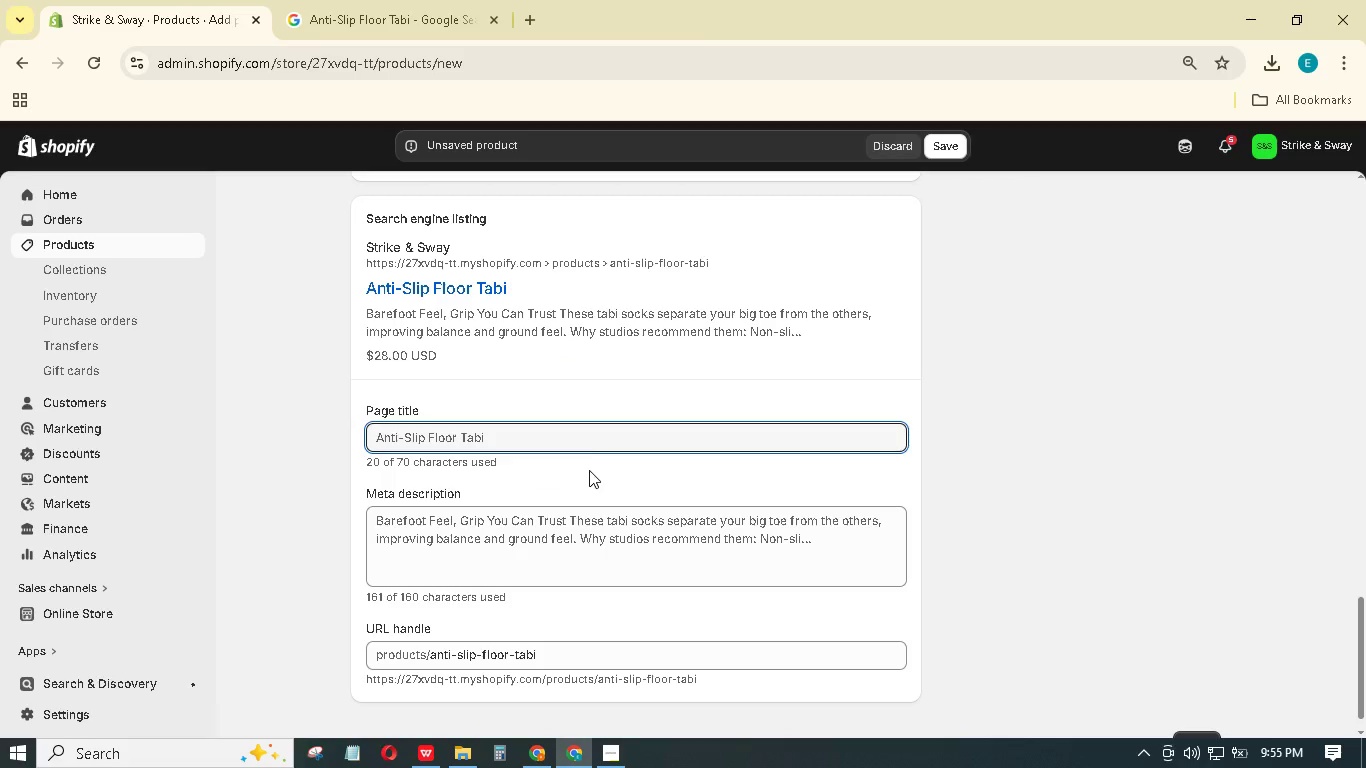 
left_click([593, 433])
 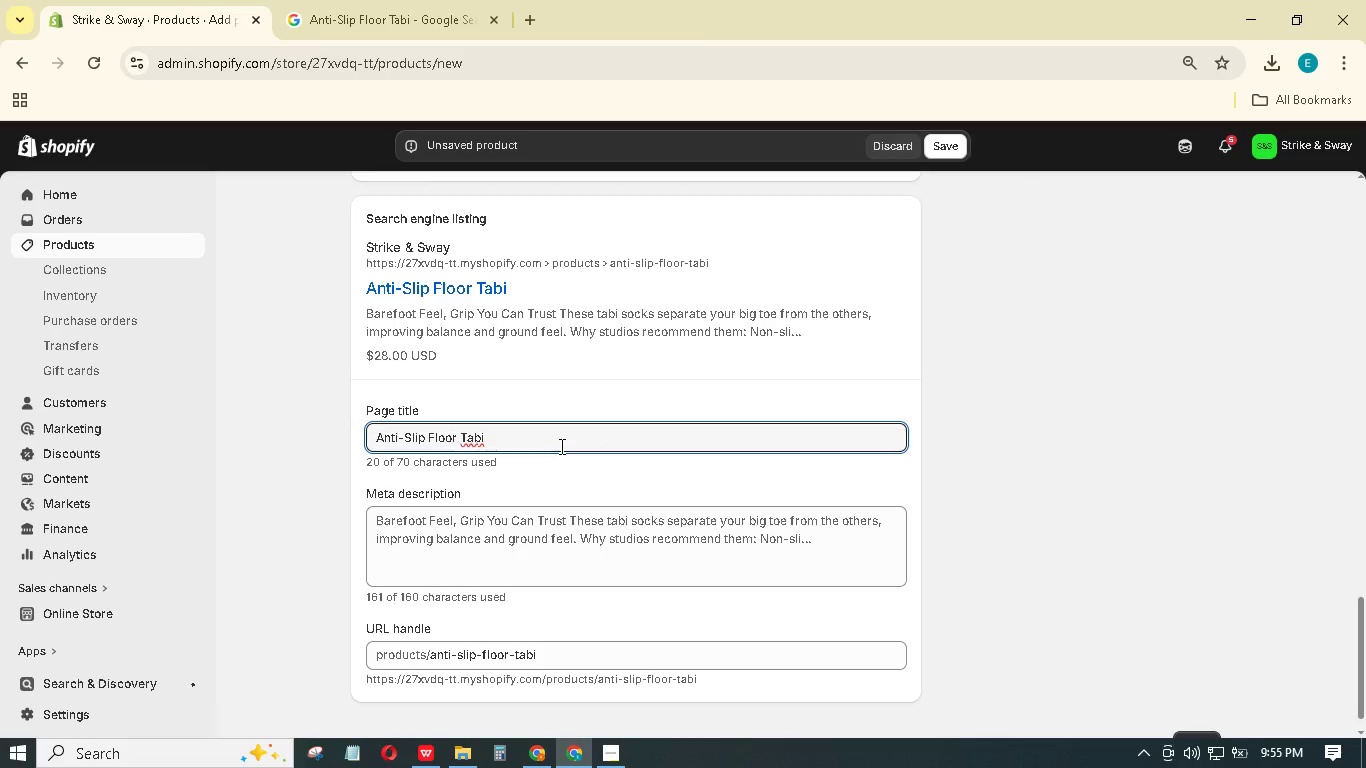 
key(Control+A)
 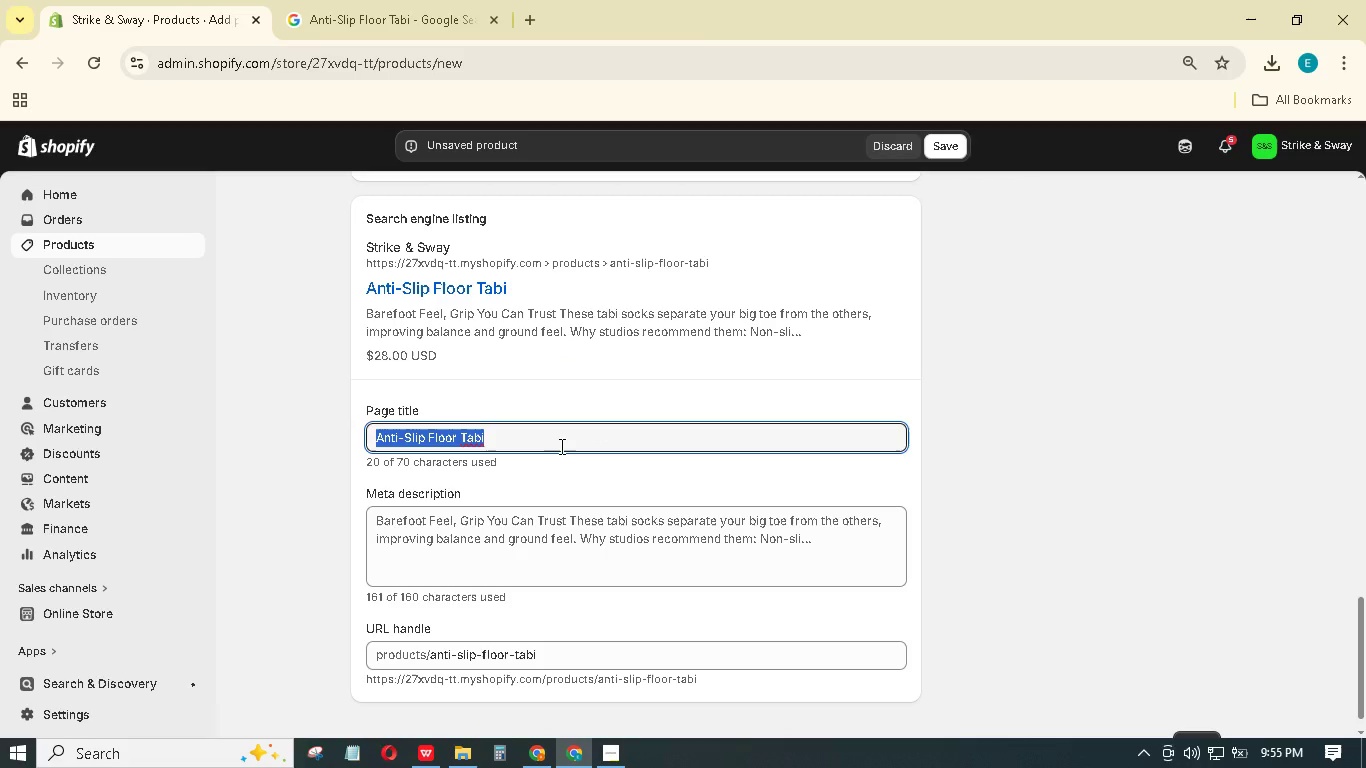 
key(ArrowRight)
 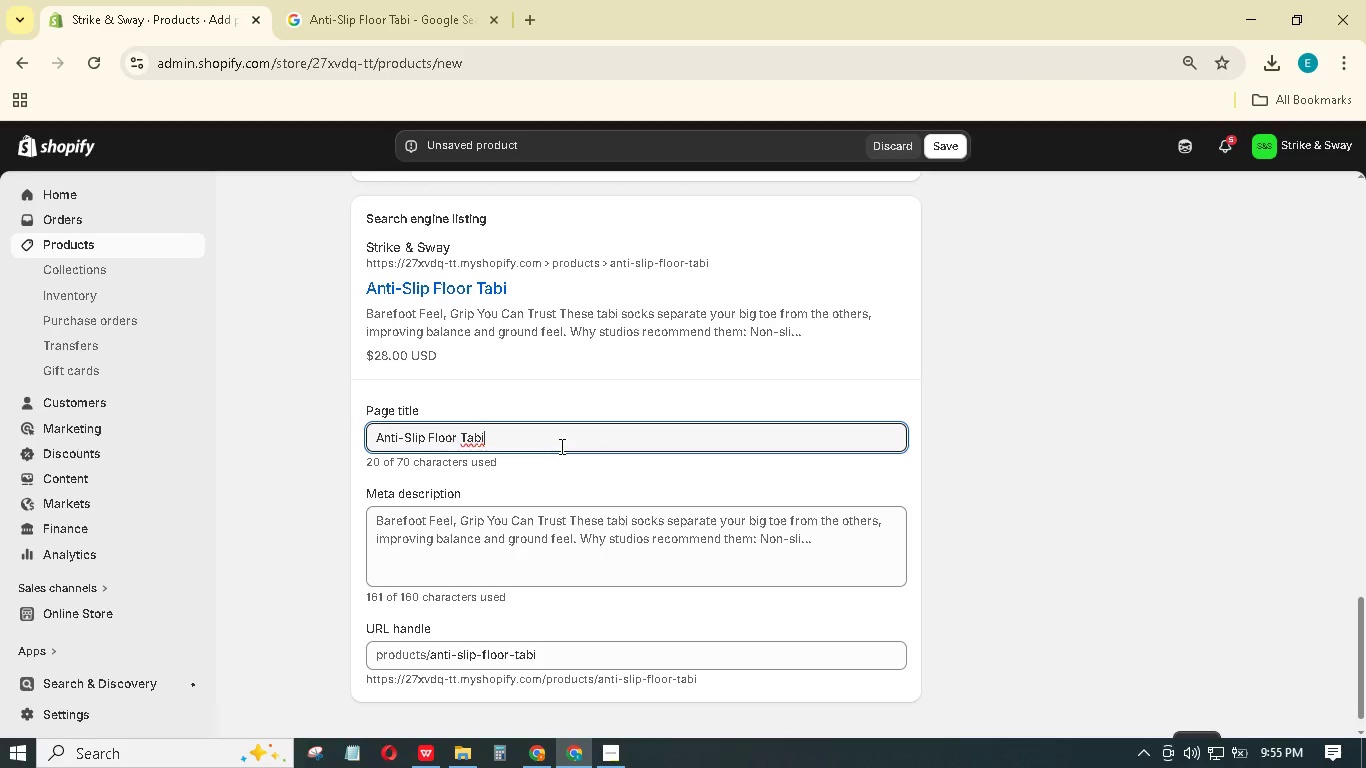 
type( - Split-Toe Socks for Studio Training)
 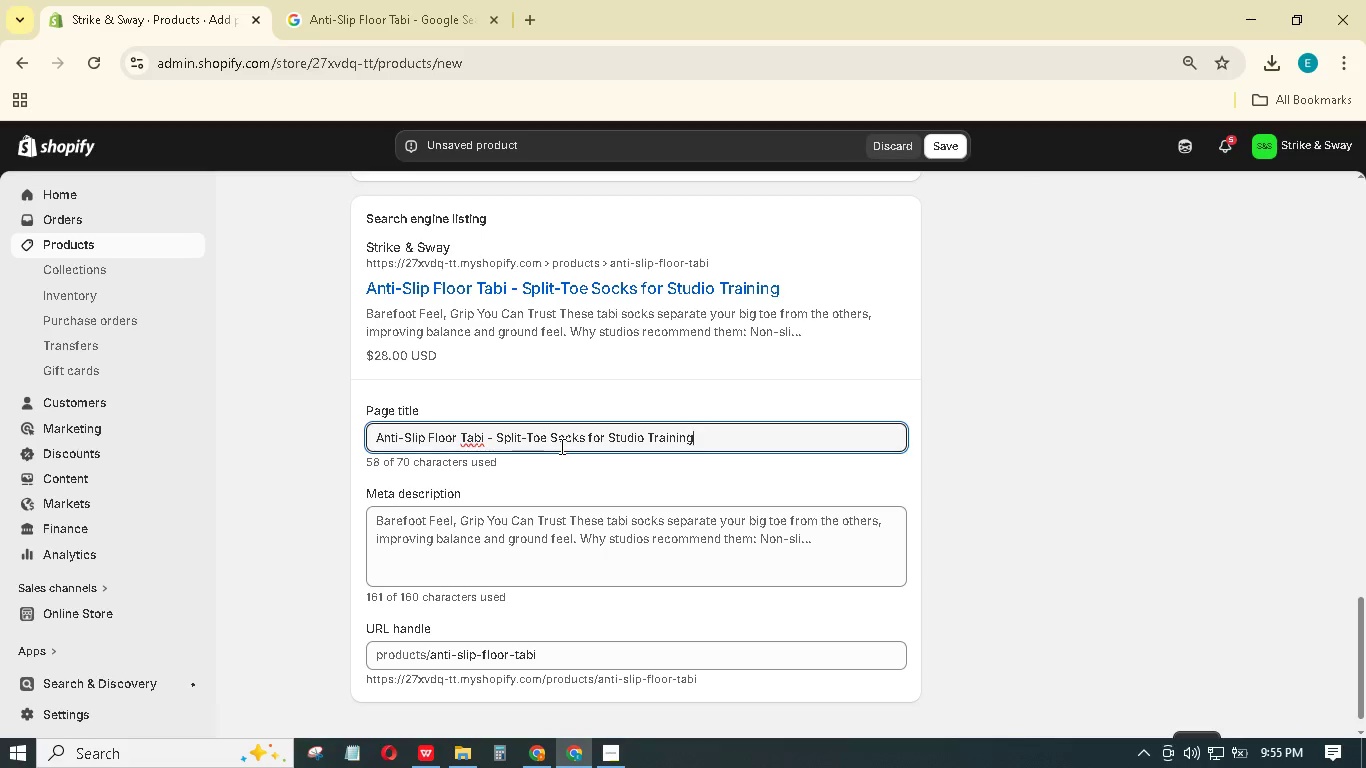 
key(Control+A)
 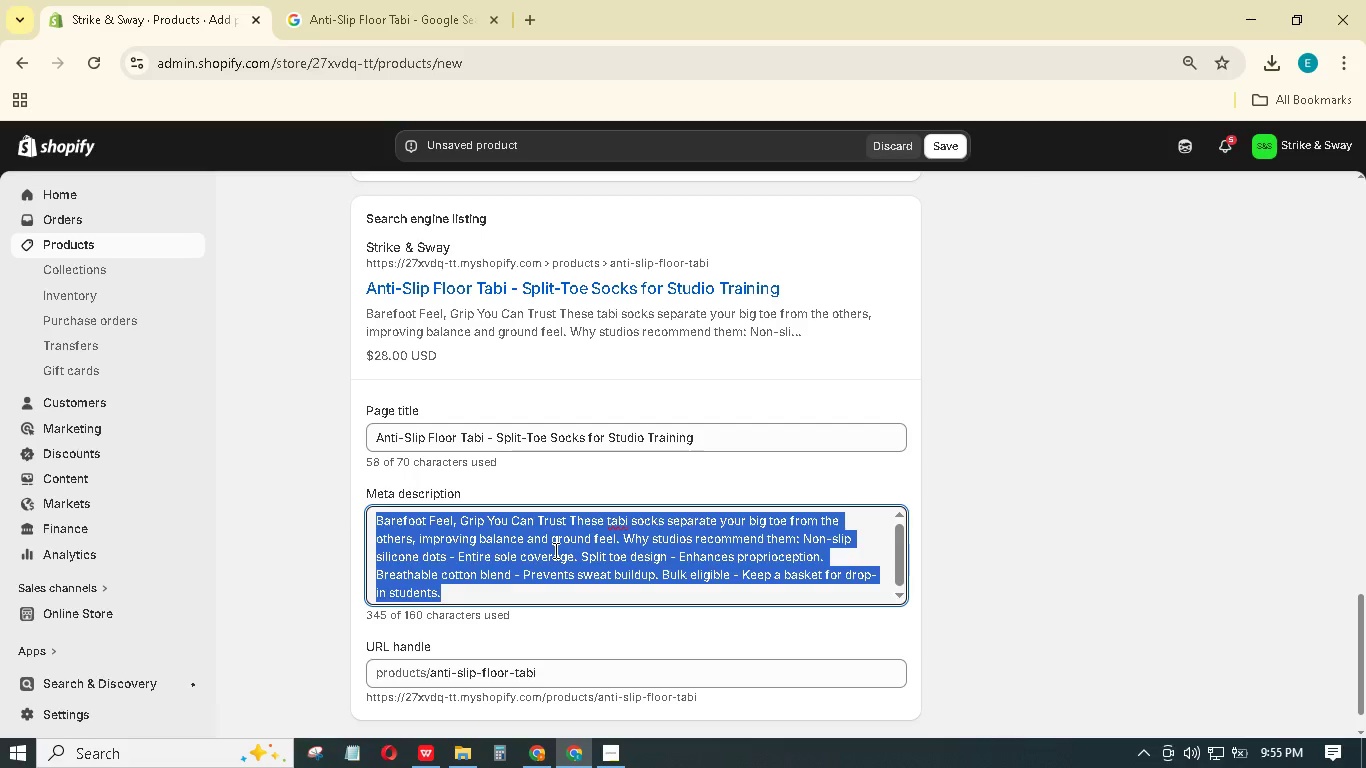 
key(Backspace)
type(Split-toe tabi socks with anti-slip coating.)
 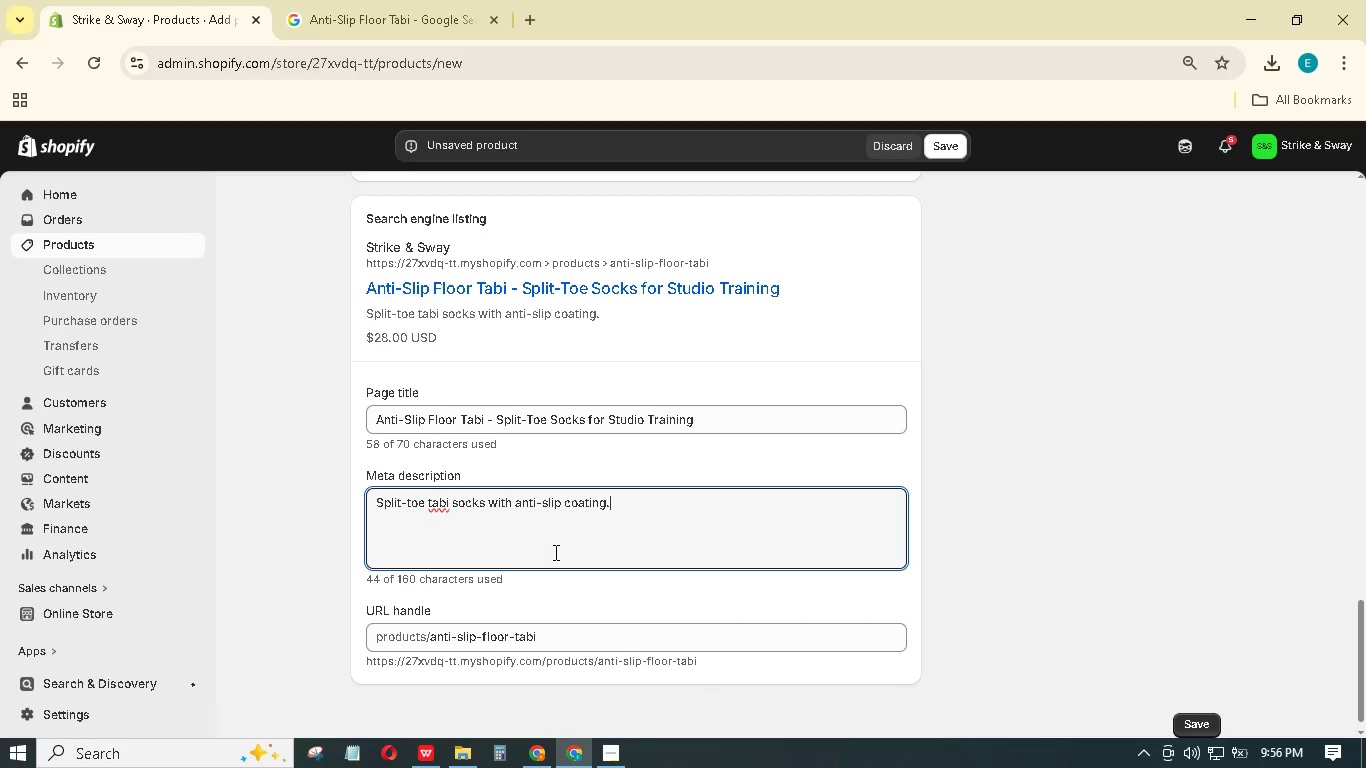 
left_click([935, 149])
 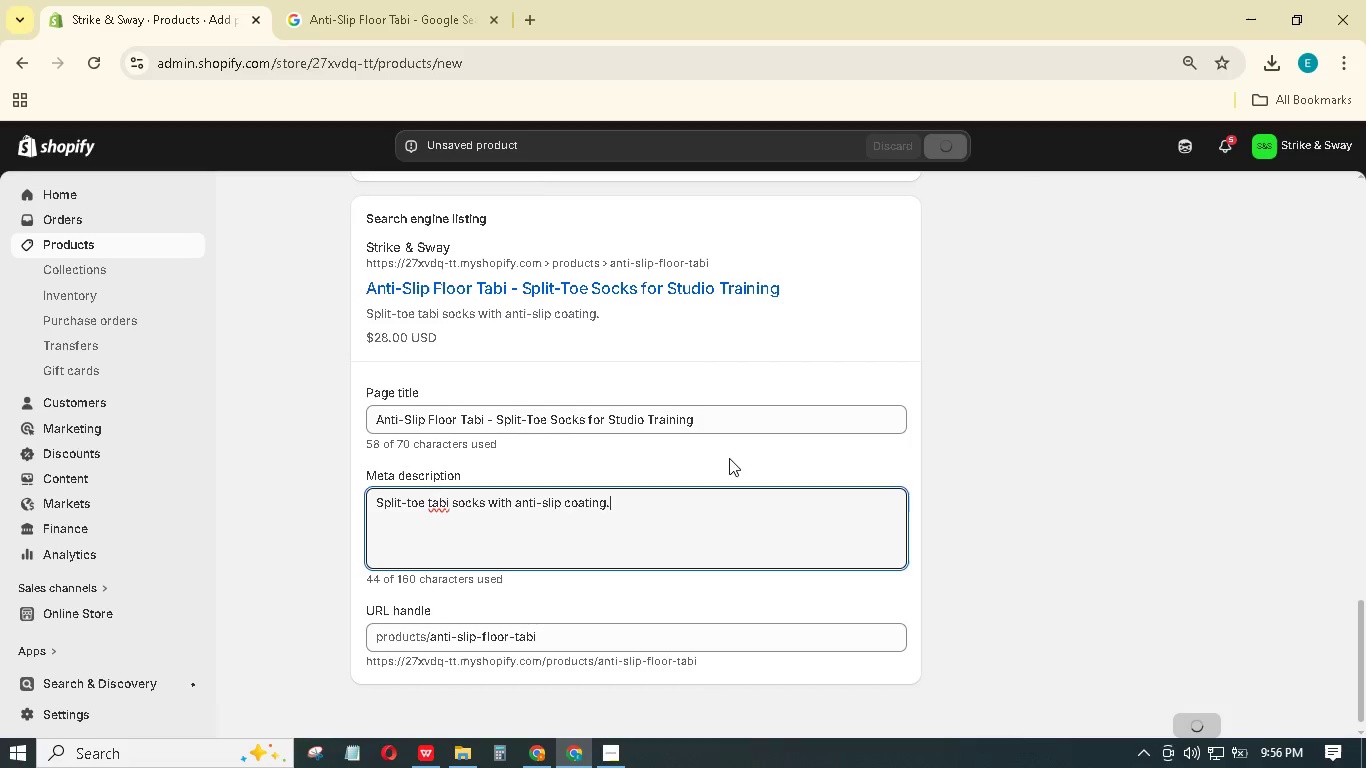 
scroll: coordinate [728, 454], scroll_direction: up, amount: 18.0
 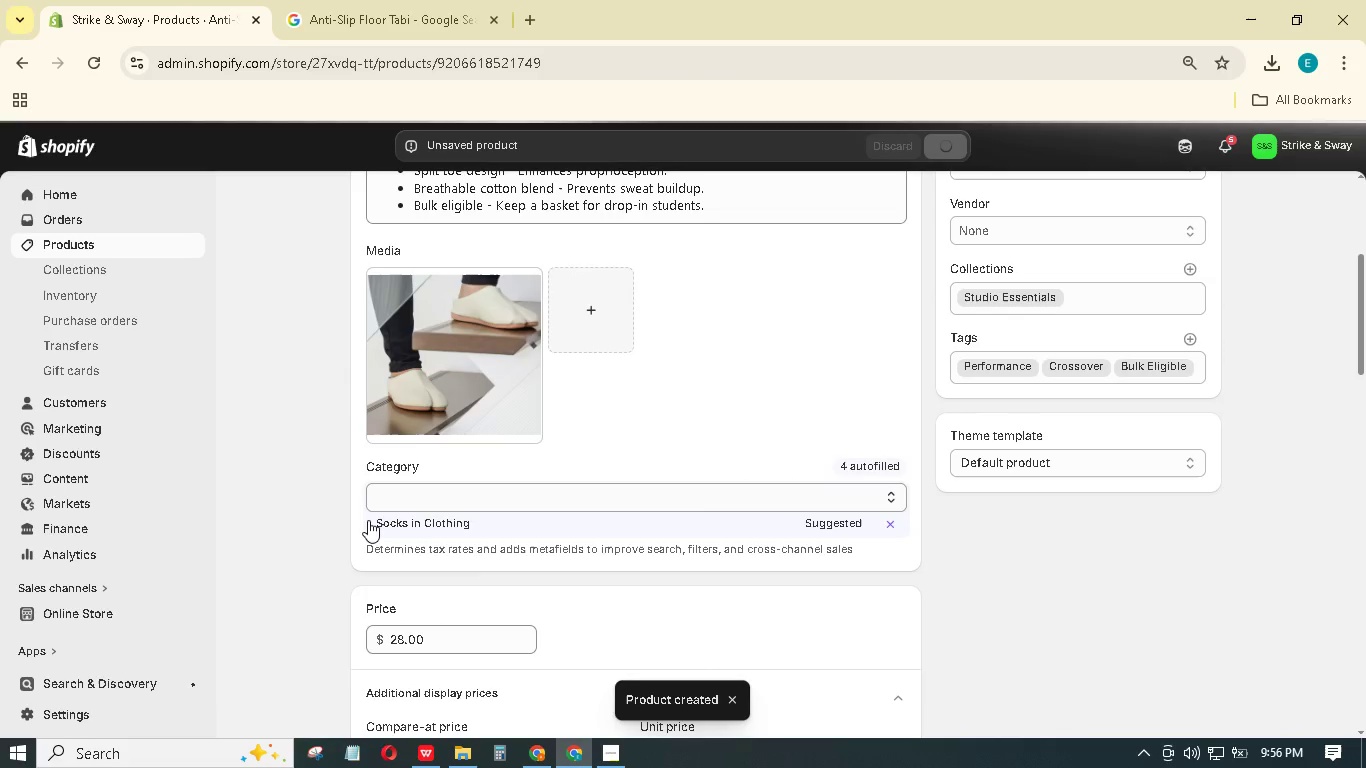 
left_click([416, 518])
 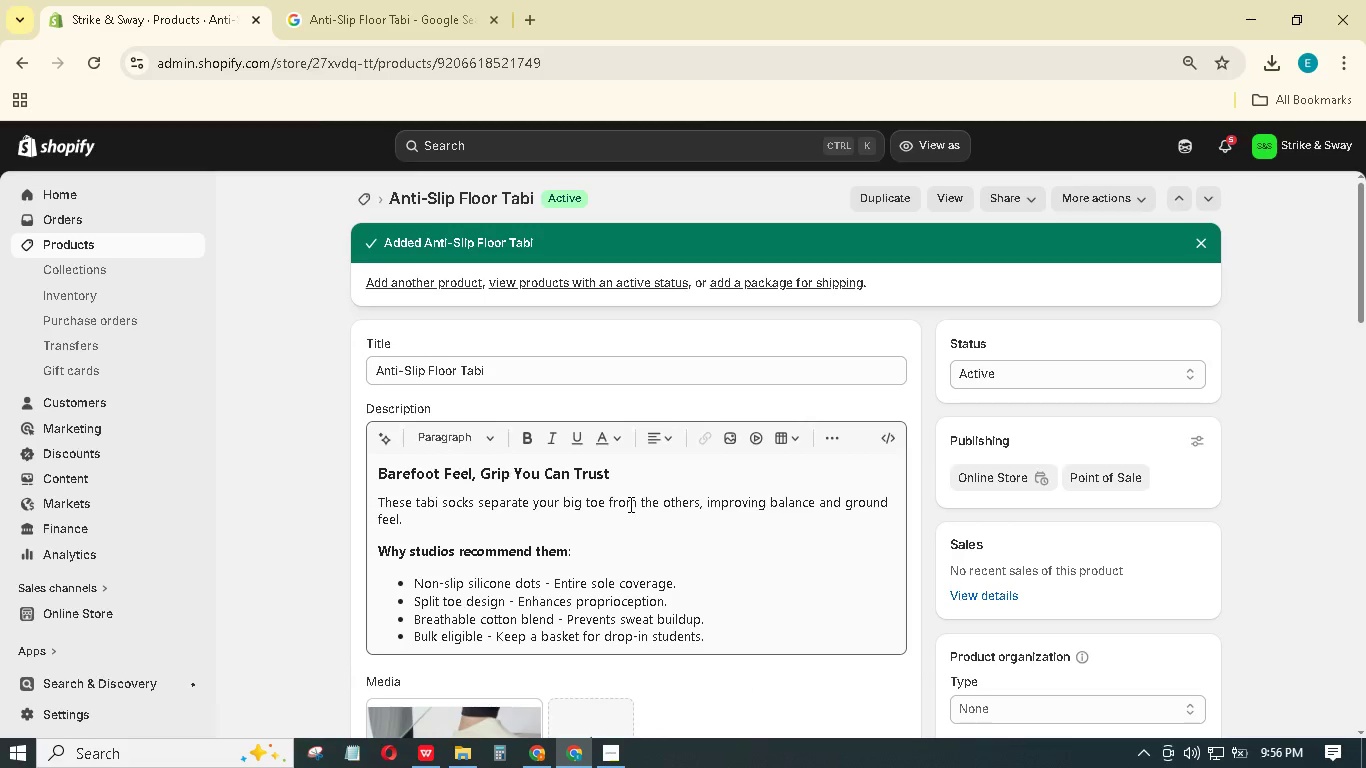 
scroll: coordinate [642, 478], scroll_direction: down, amount: 9.0
 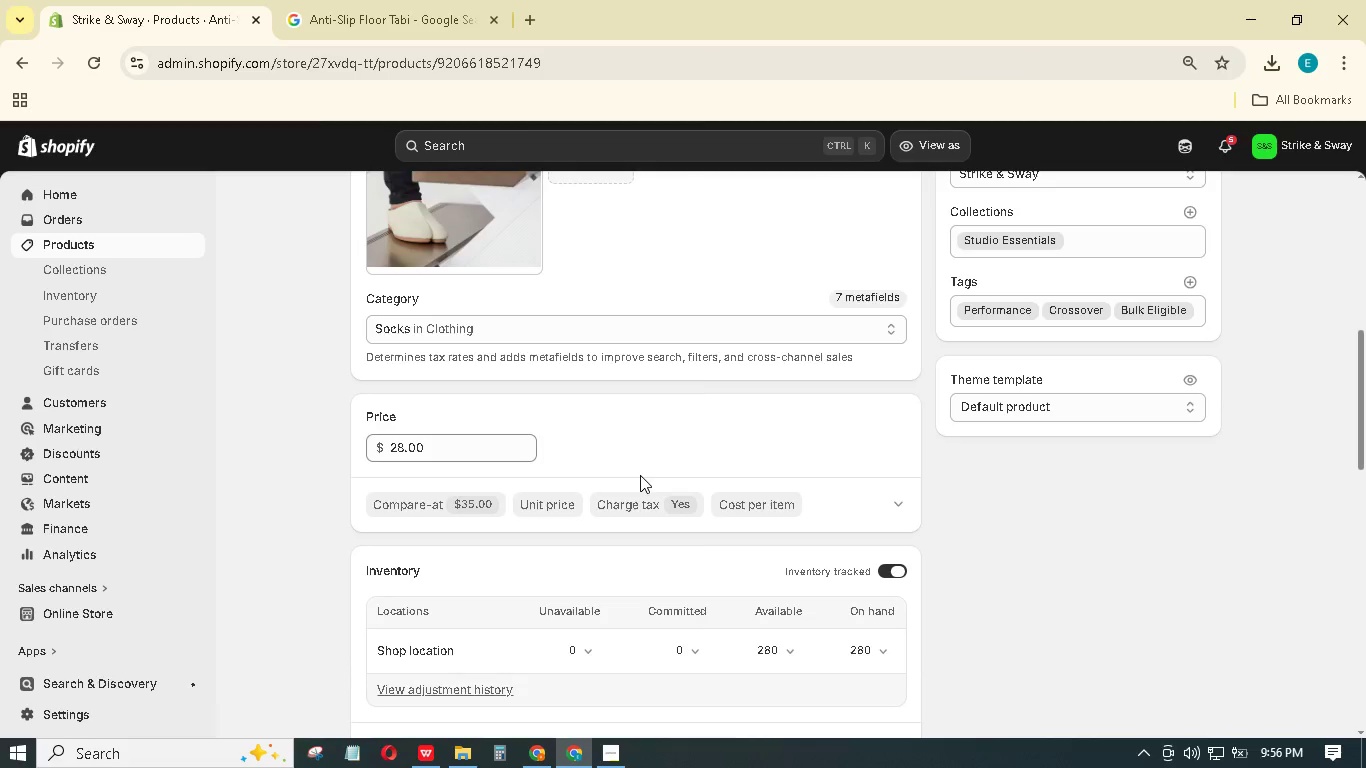 
scroll: coordinate [641, 475], scroll_direction: up, amount: 2.0
 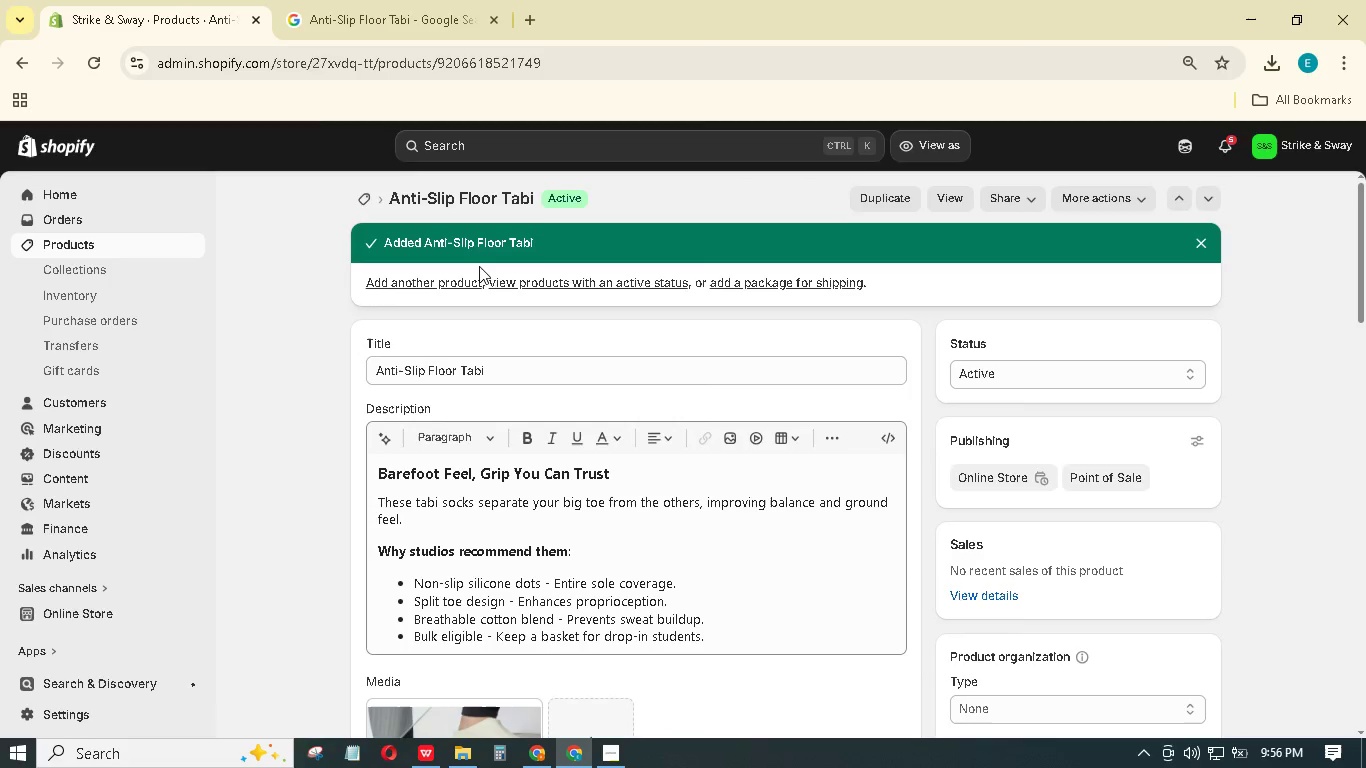 
left_click([421, 281])
 